 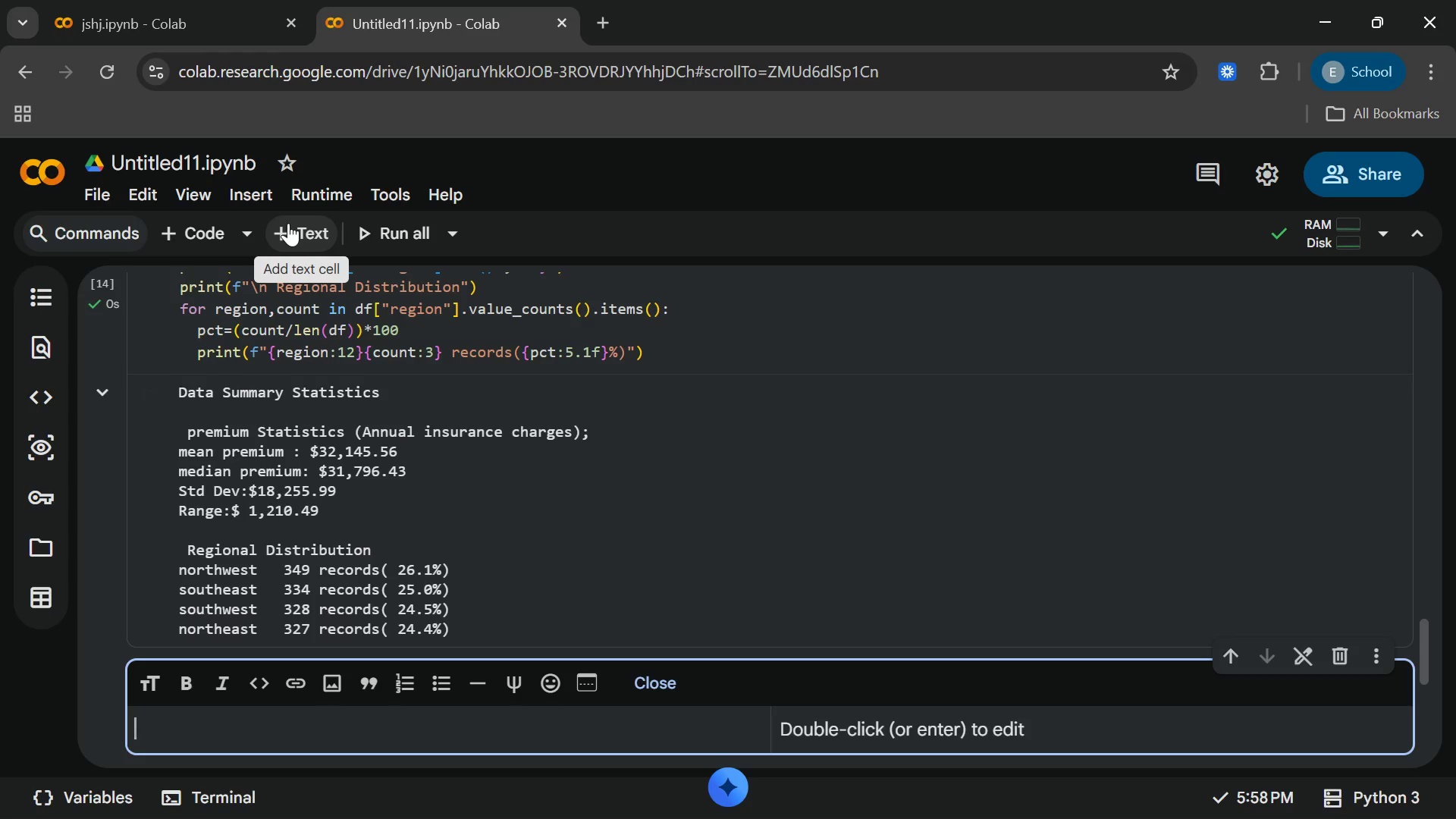 
type(#interactiv e)
key(Backspace)
key(Backspace)
type(e dash bord )
 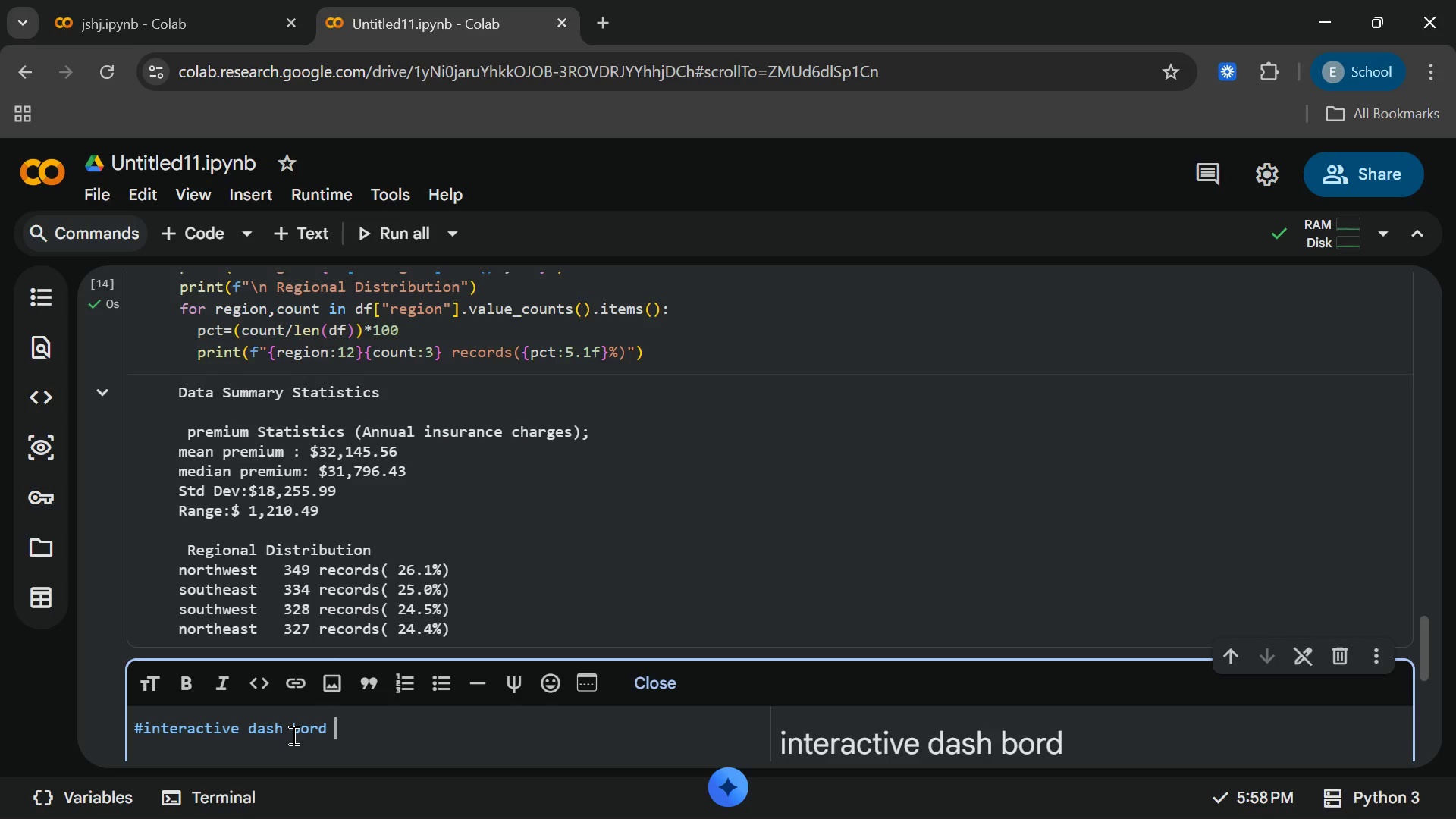 
left_click([292, 735])
 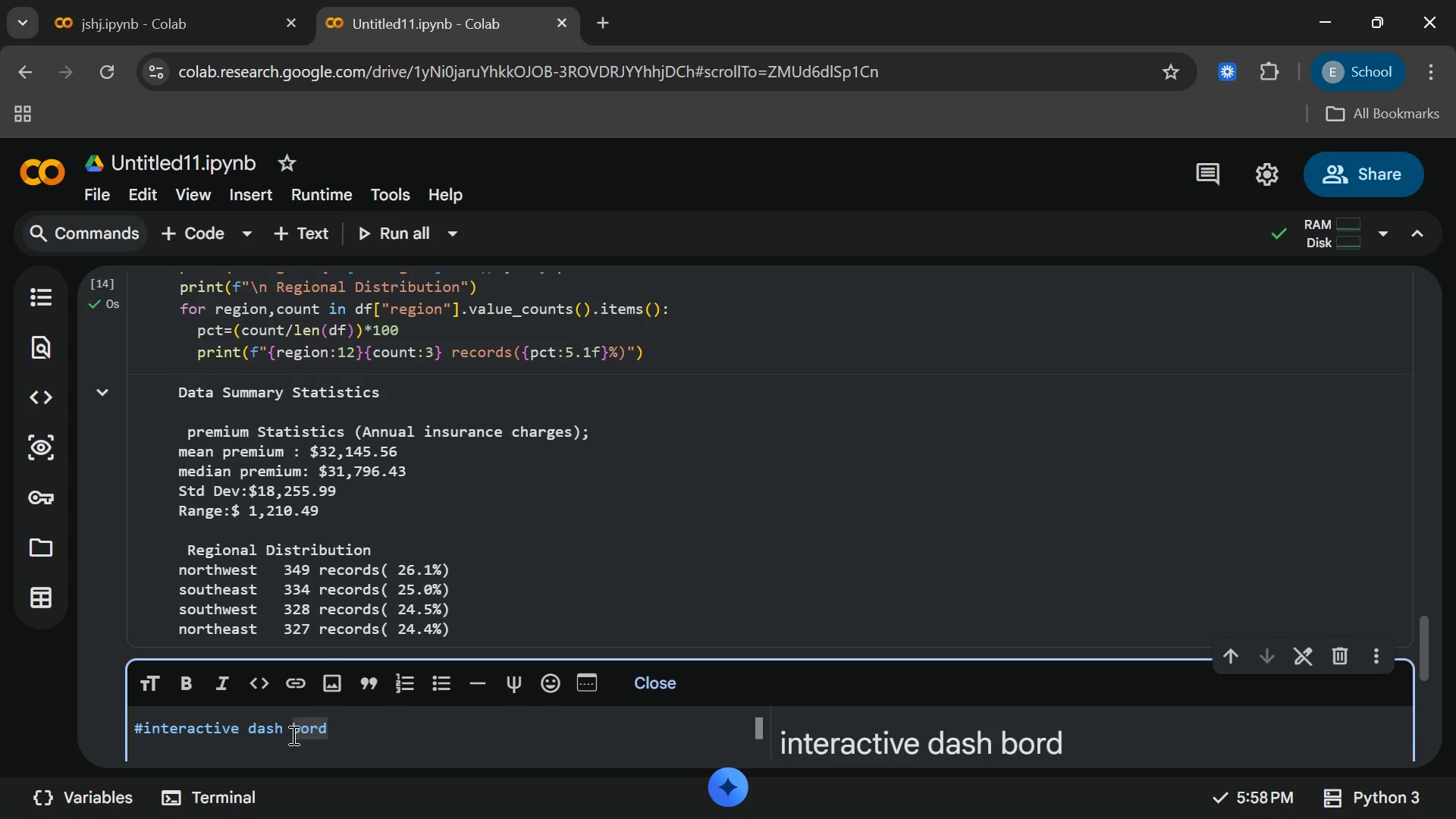 
key(Backspace)
 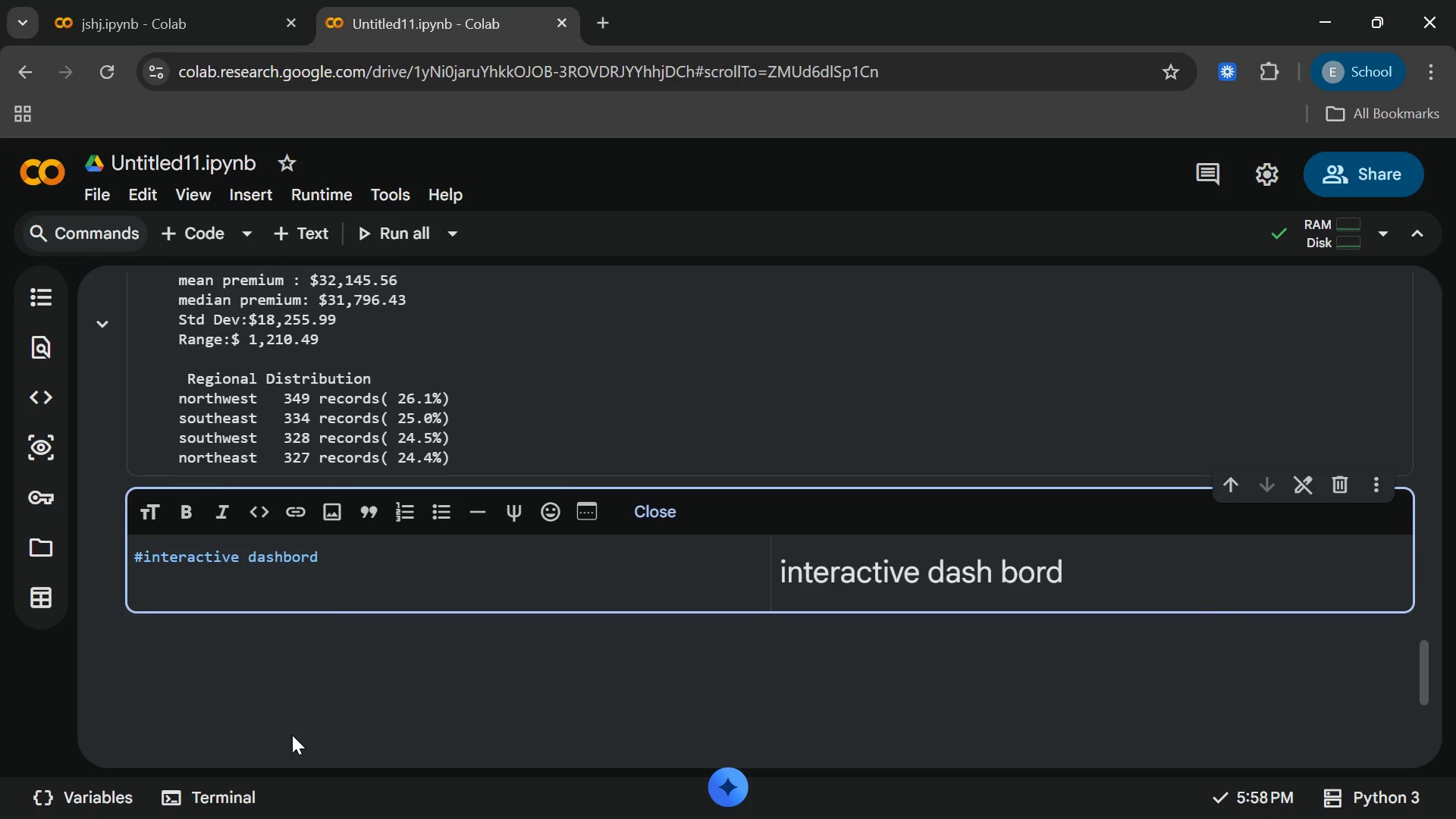 
left_click([292, 735])
 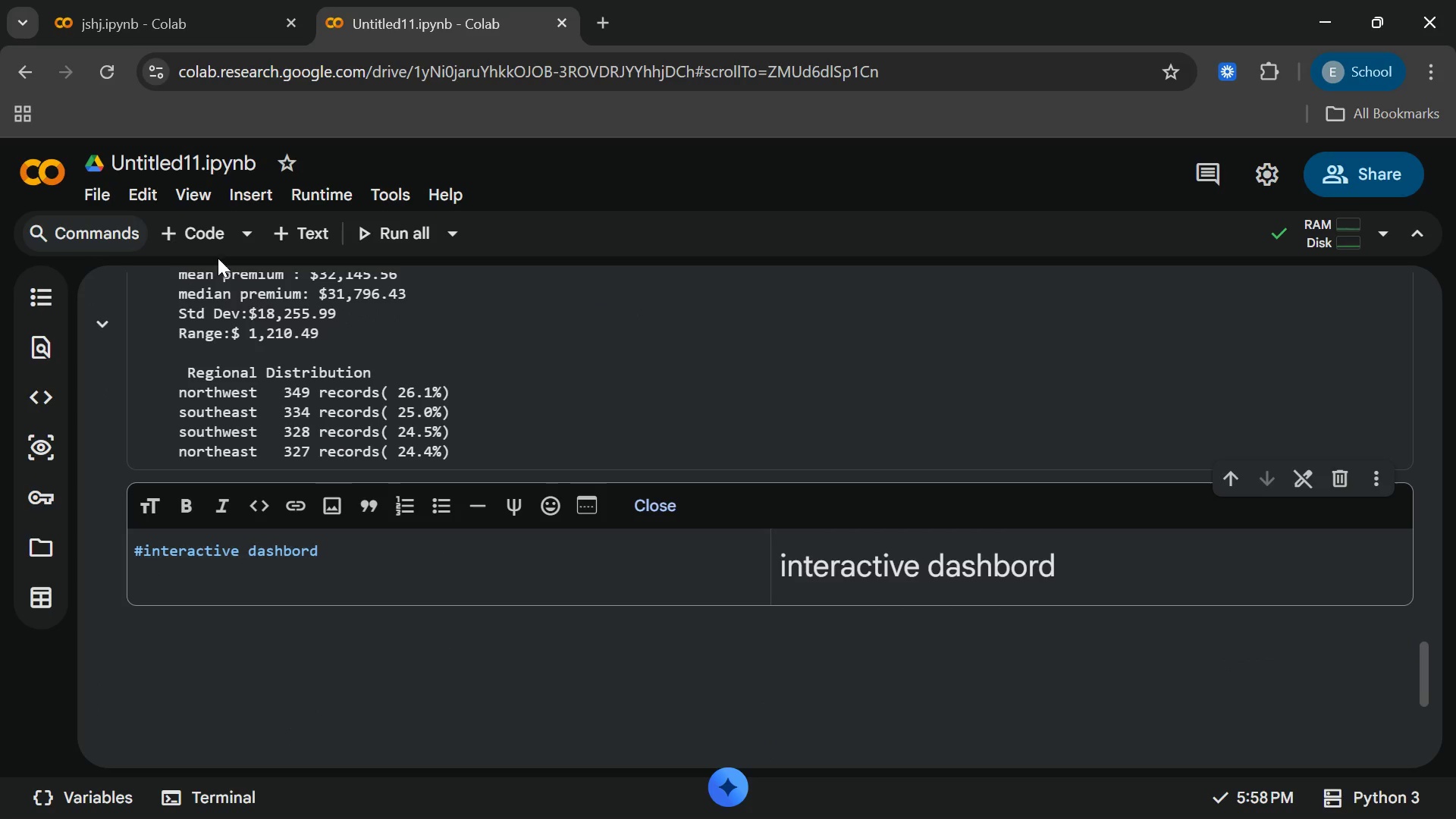 
left_click([190, 234])
 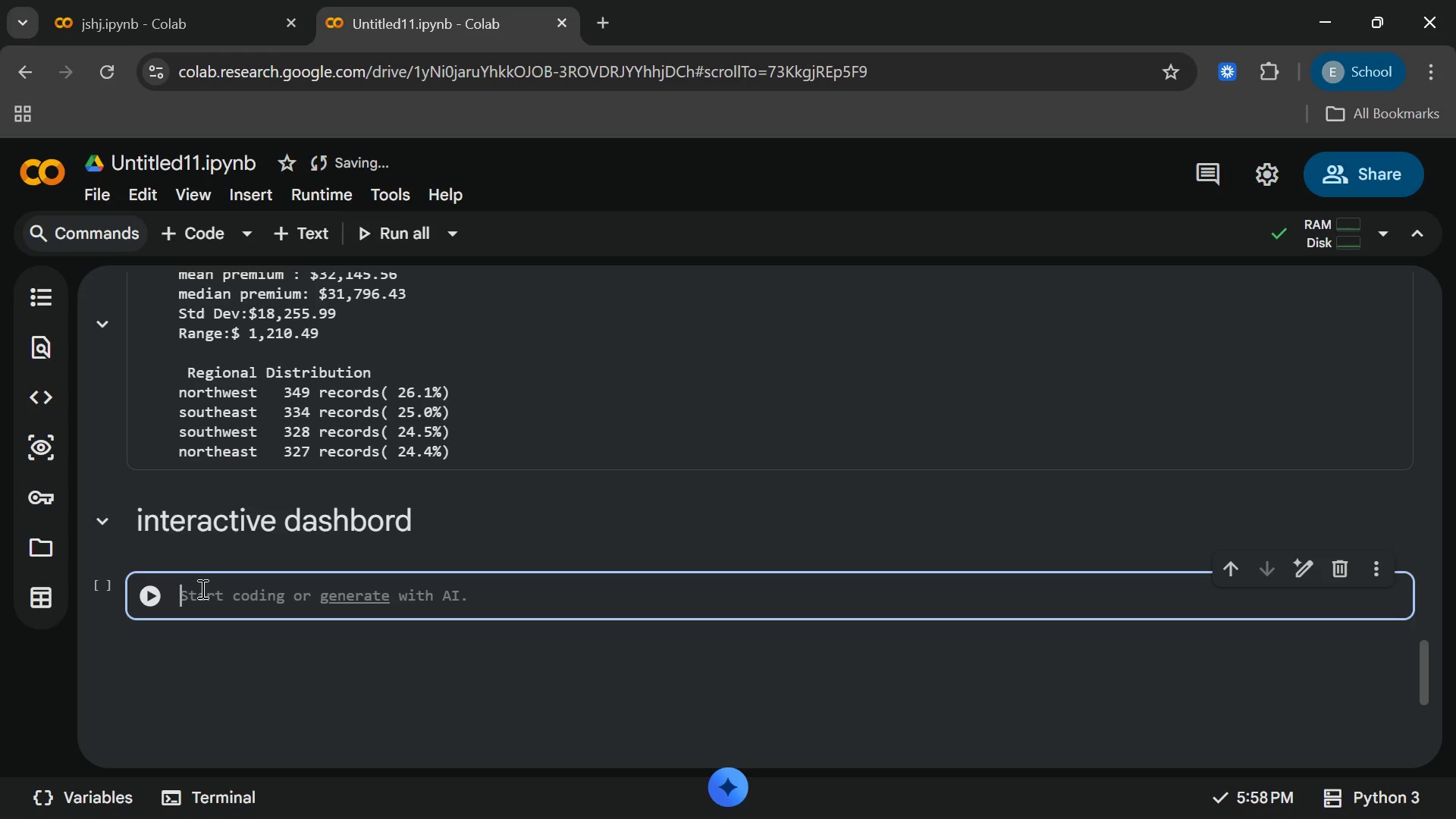 
wait(7.56)
 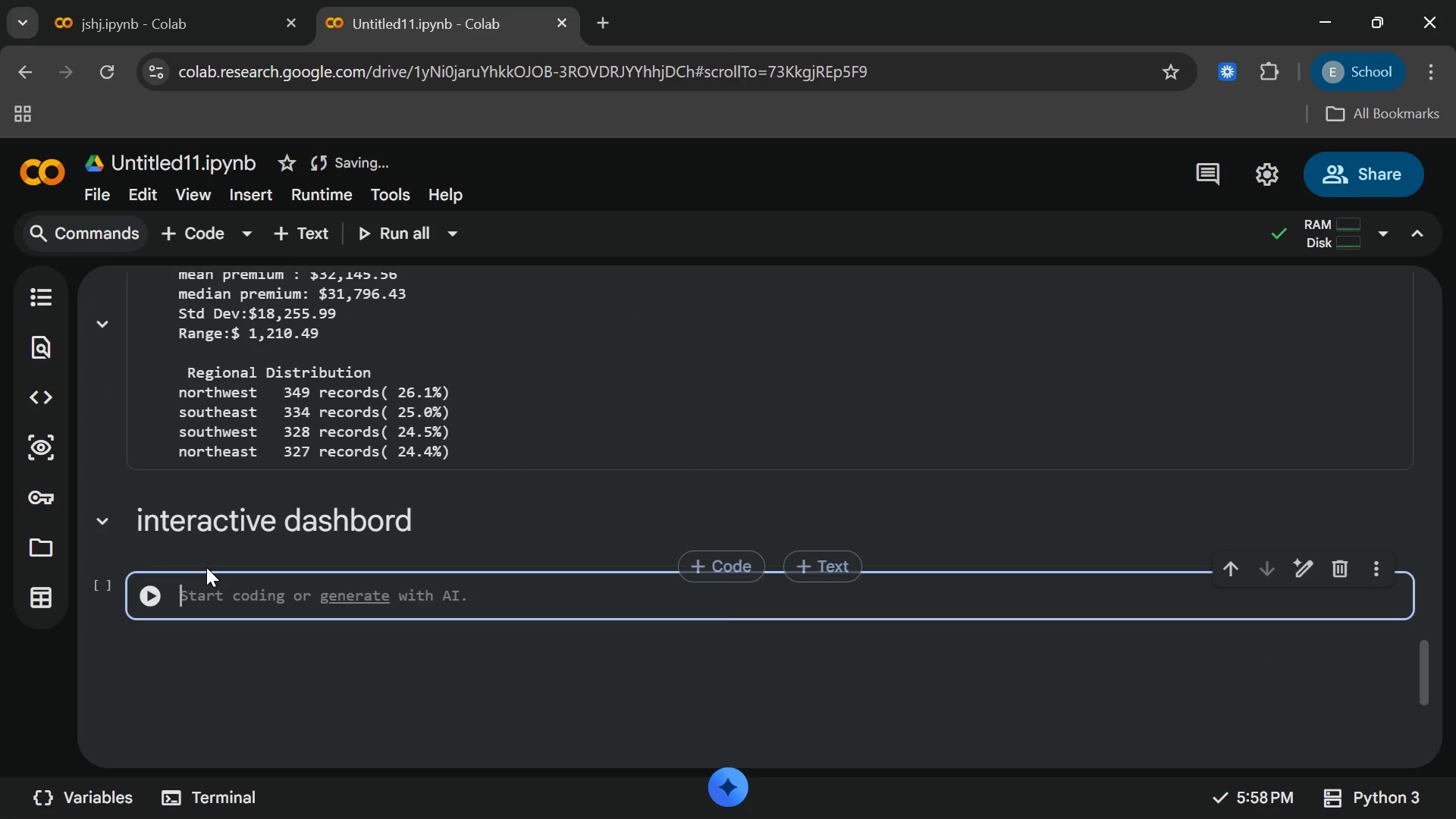 
type(region_list)
 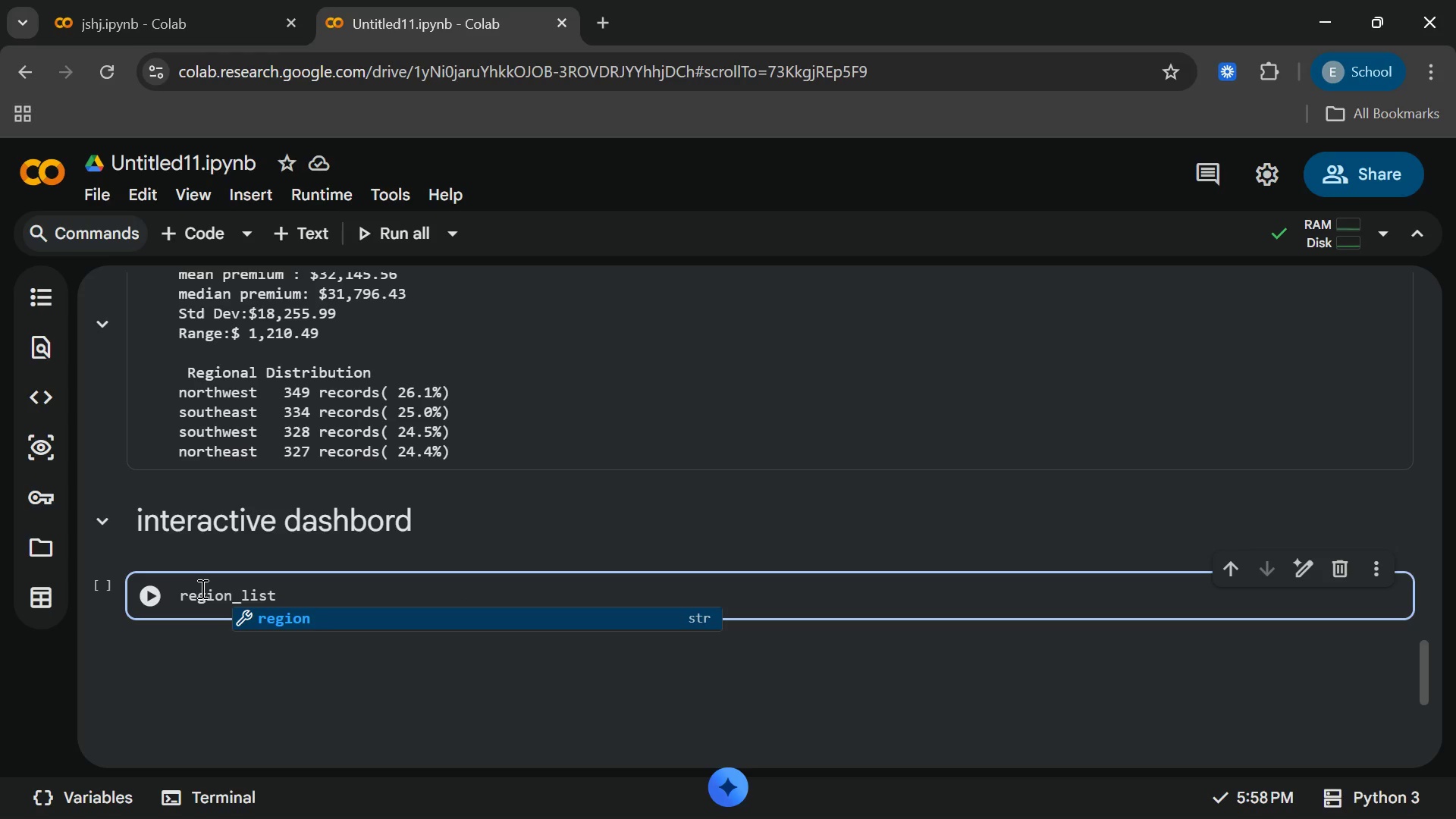 
type(=sorted)
 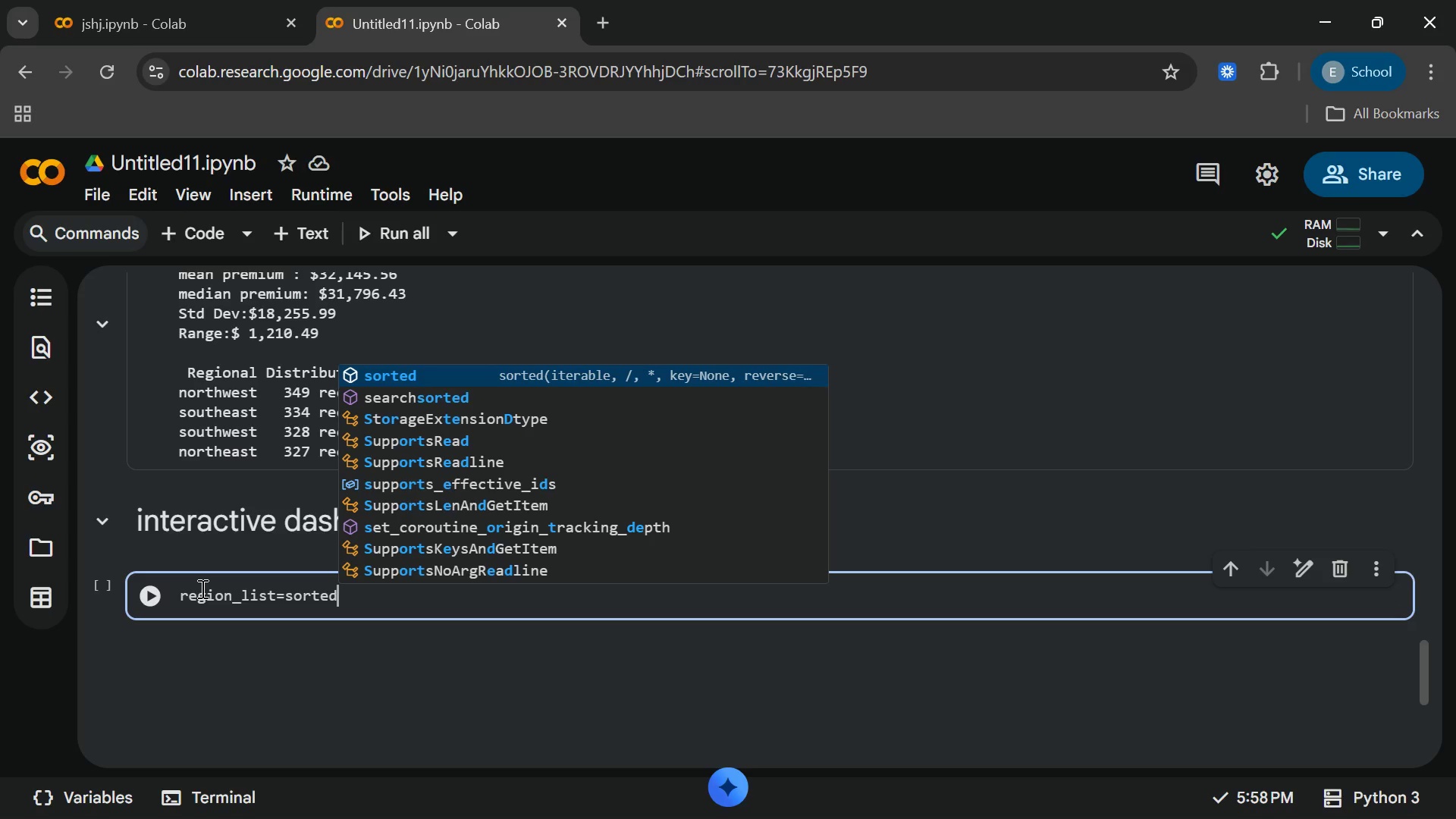 
key(Enter)
 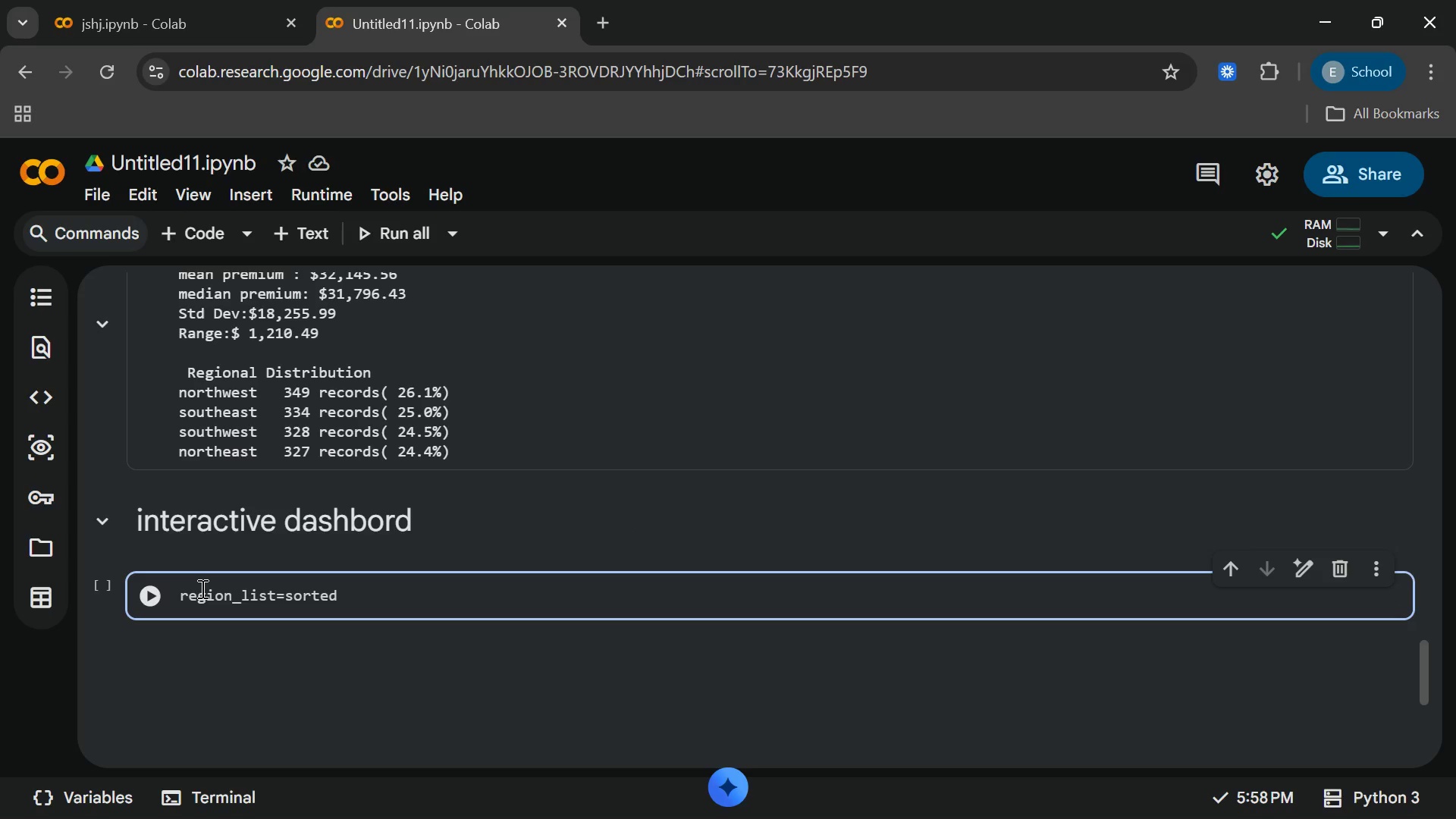 
type((df[")
 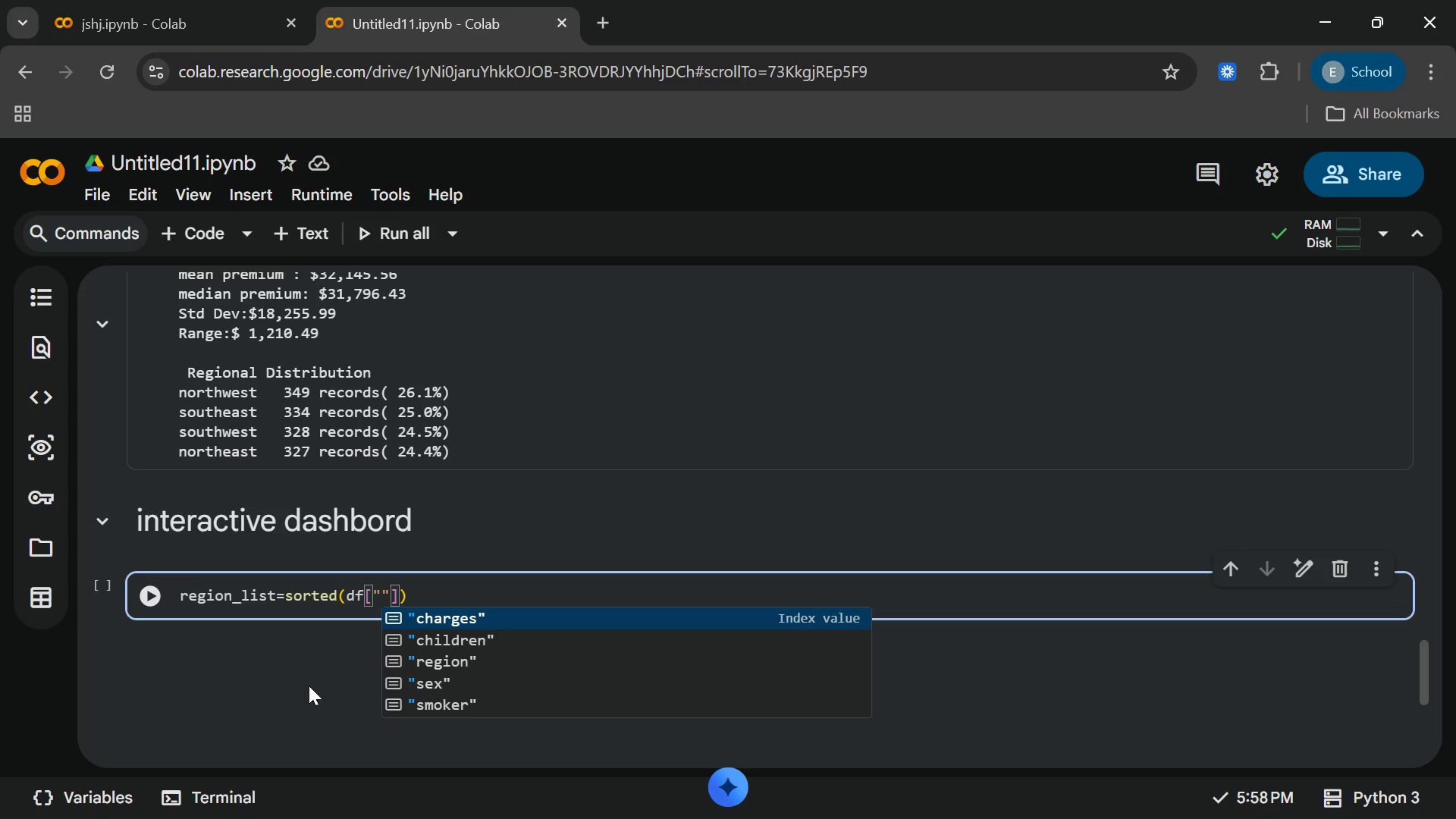 
left_click([408, 663])
 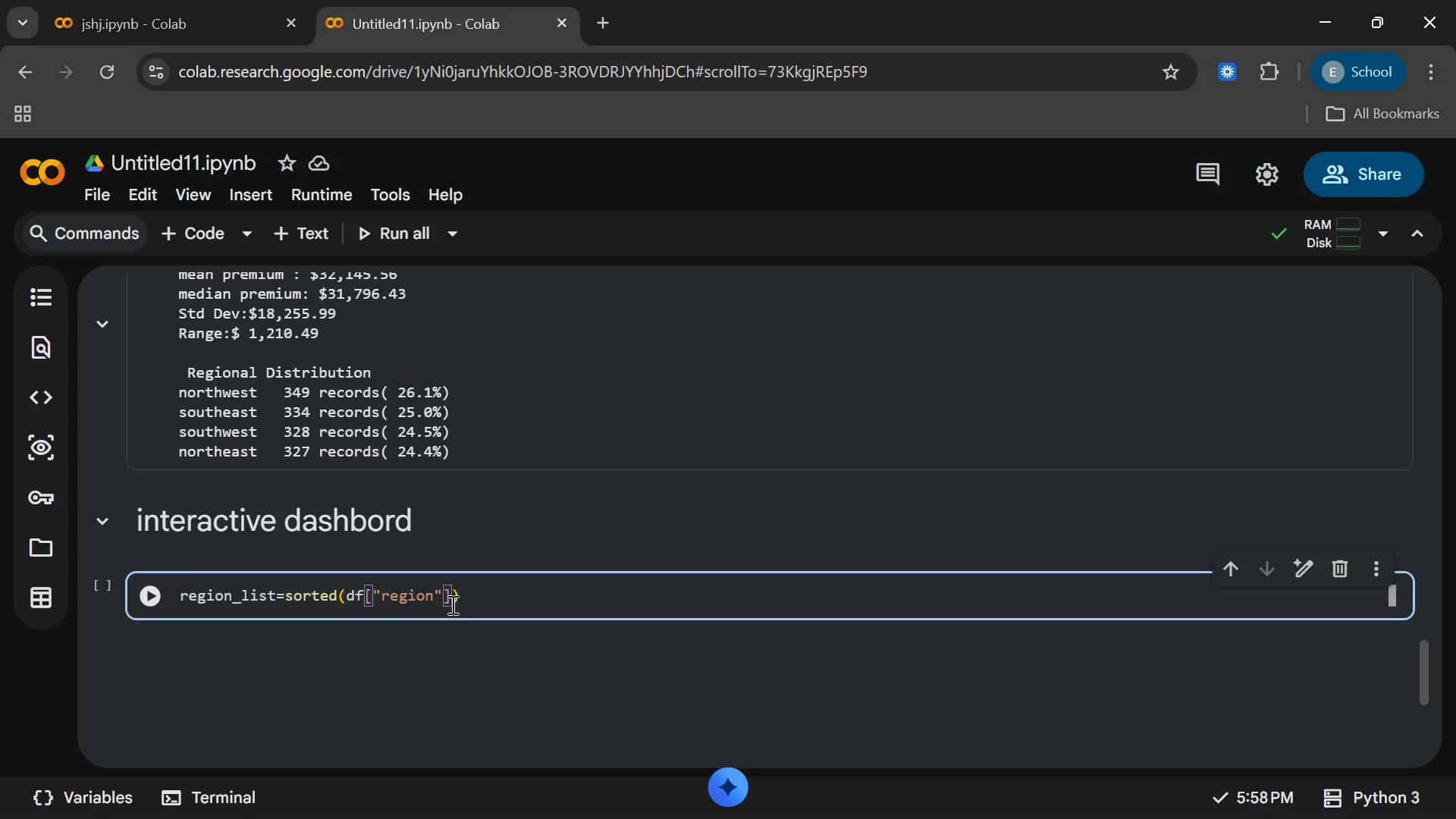 
left_click([449, 600])
 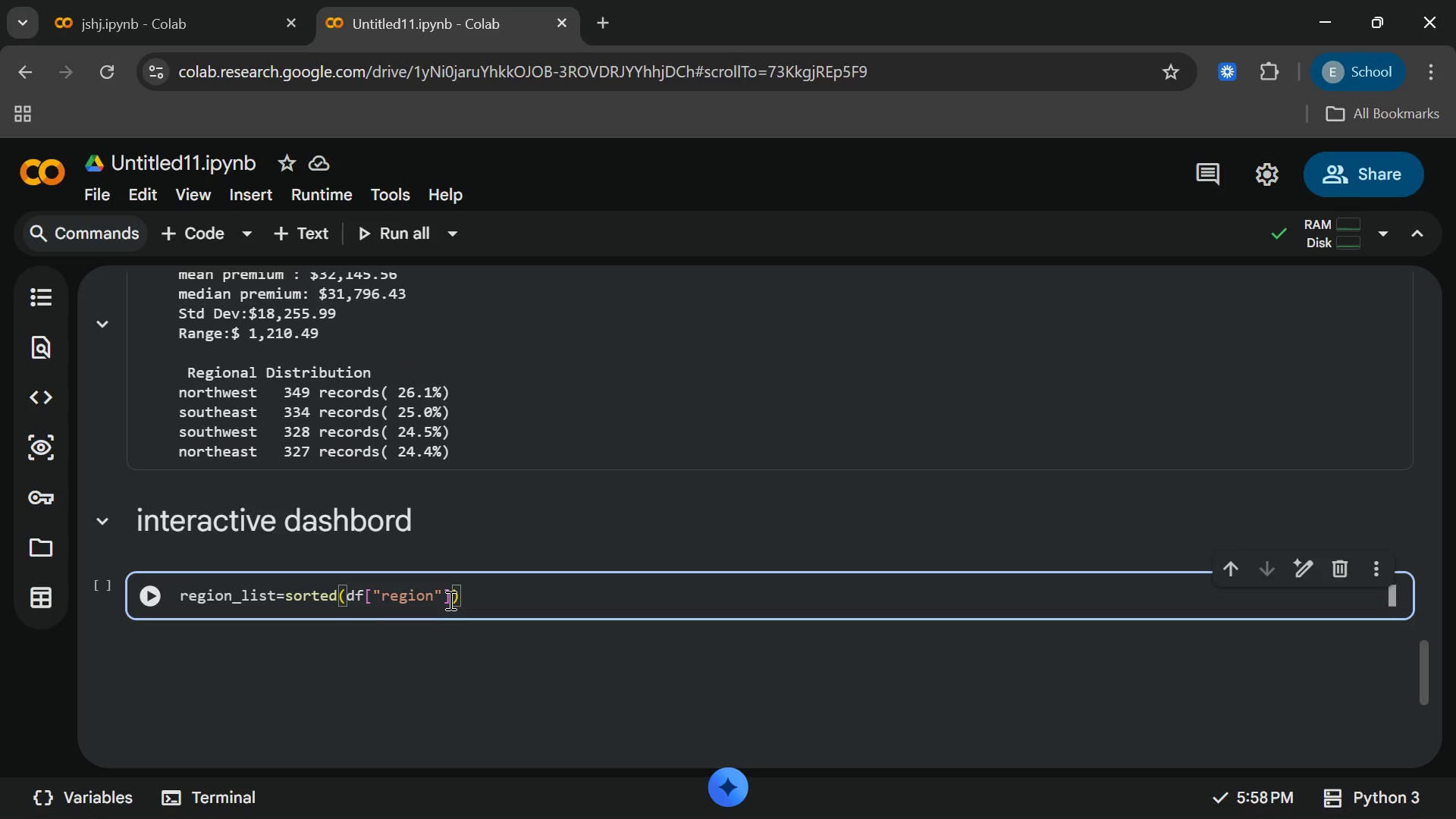 
type(.unique)
 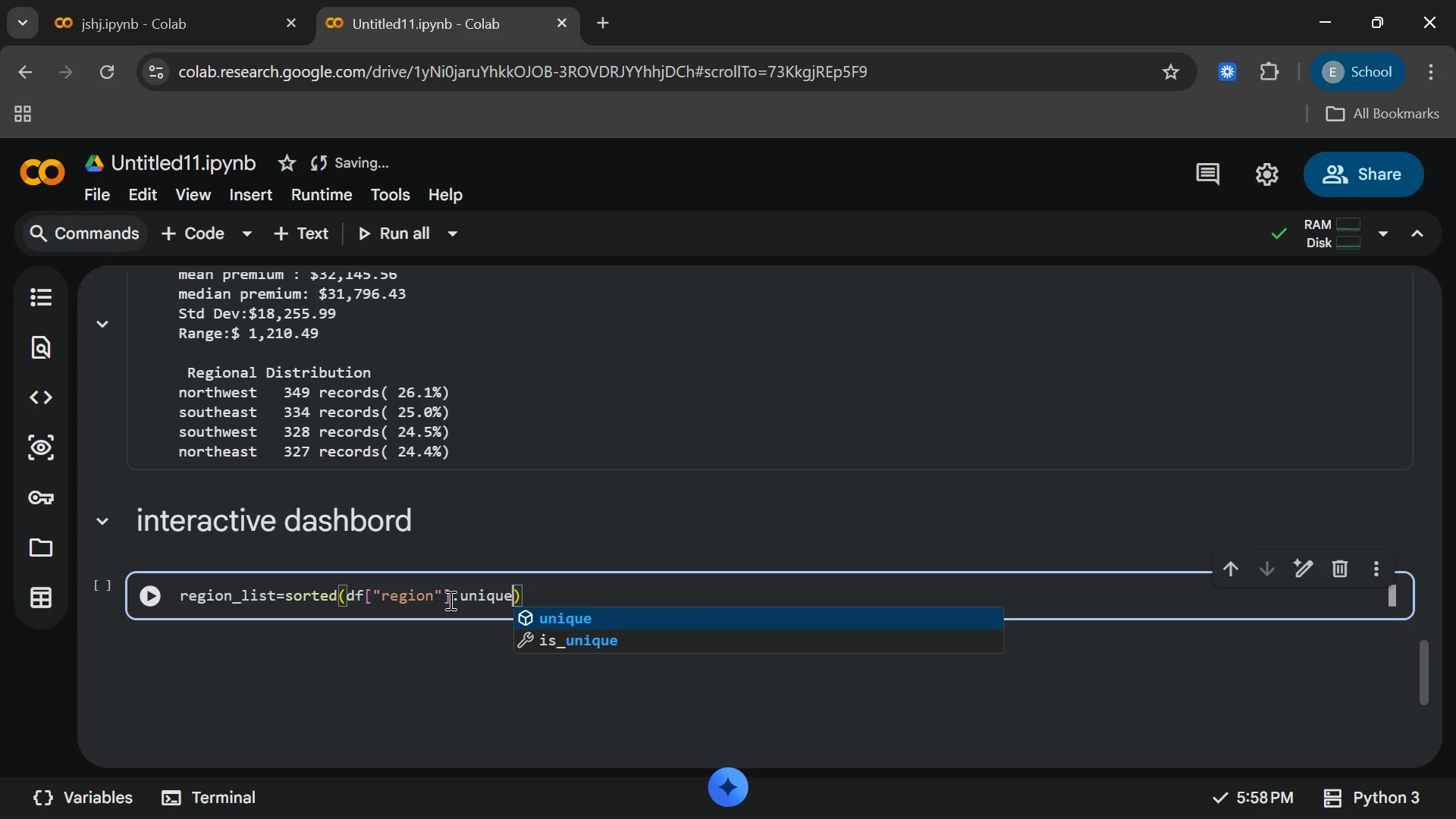 
key(Enter)
 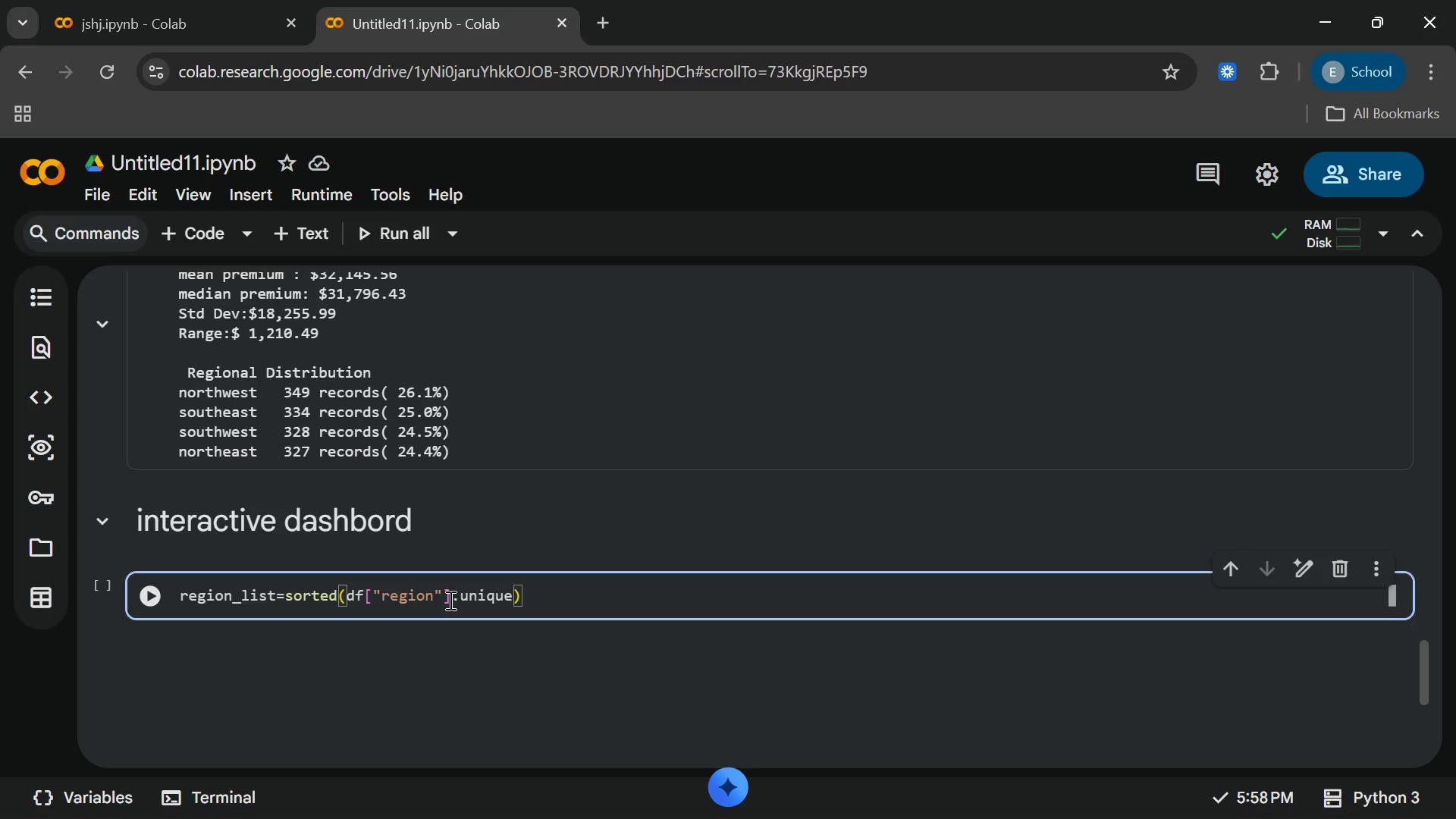 
type((.toist)
key(Backspace)
key(Backspace)
key(Backspace)
key(Backspace)
key(Backspace)
key(Backspace)
 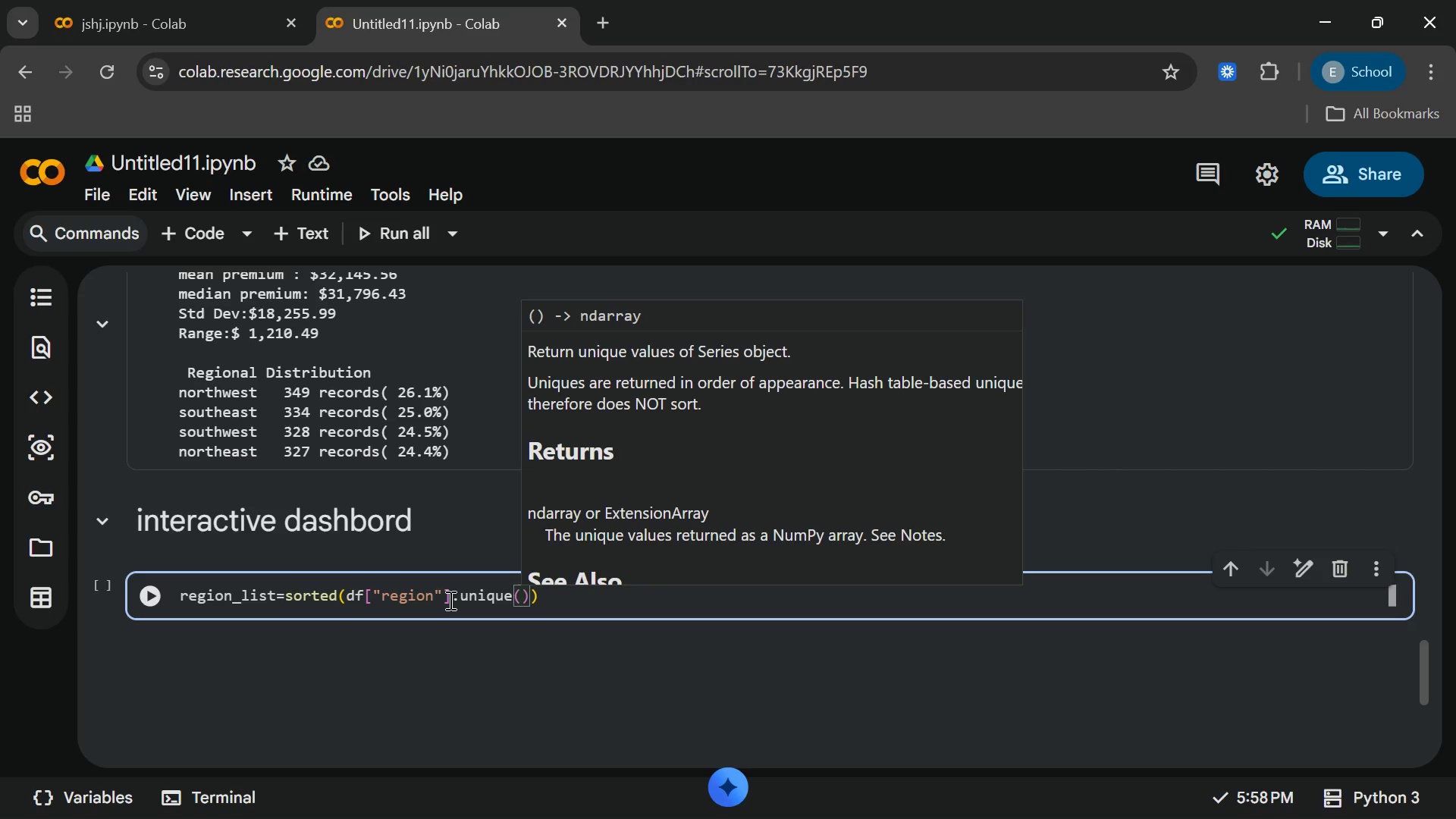 
key(ArrowRight)
 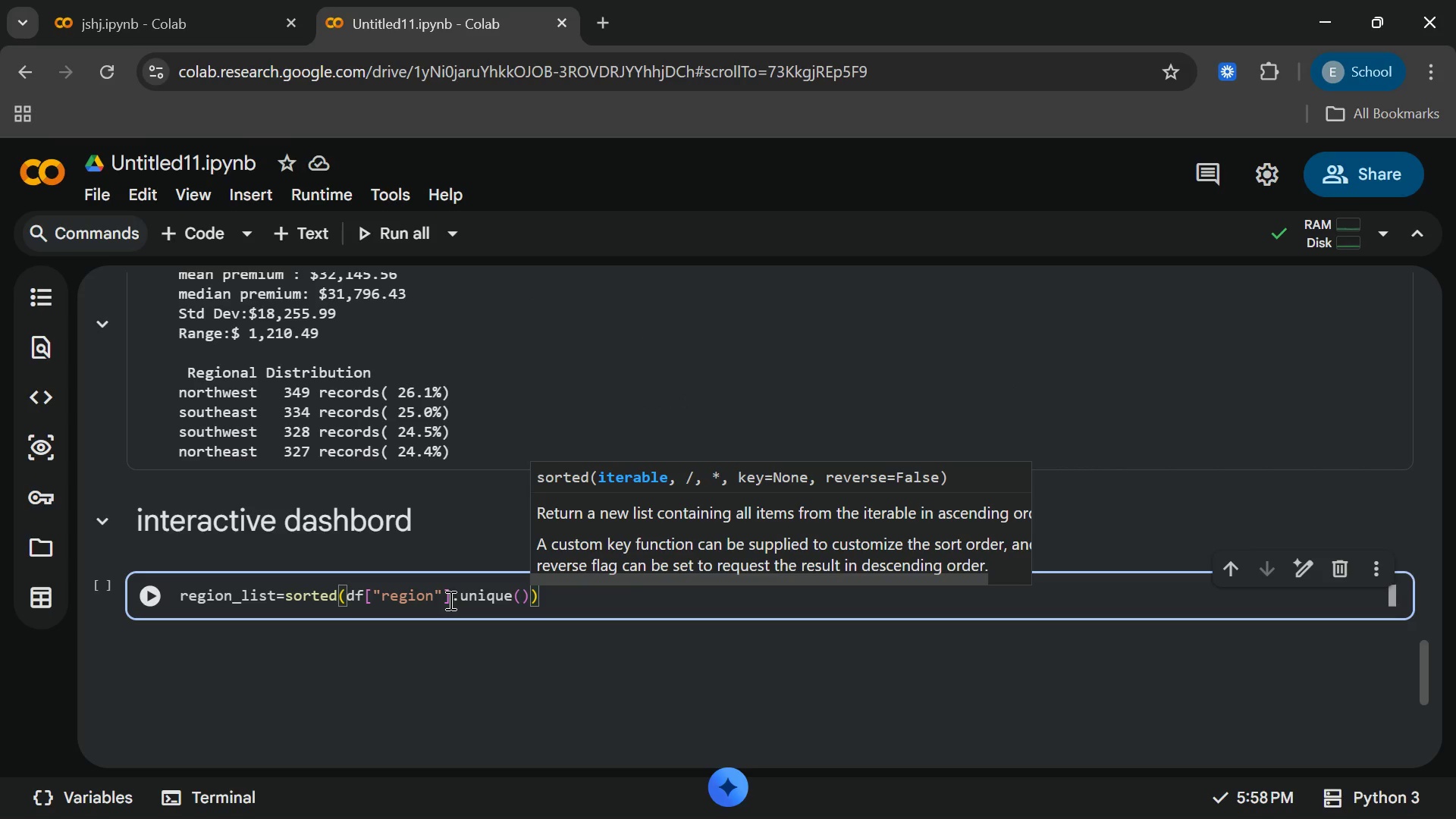 
type(to)
 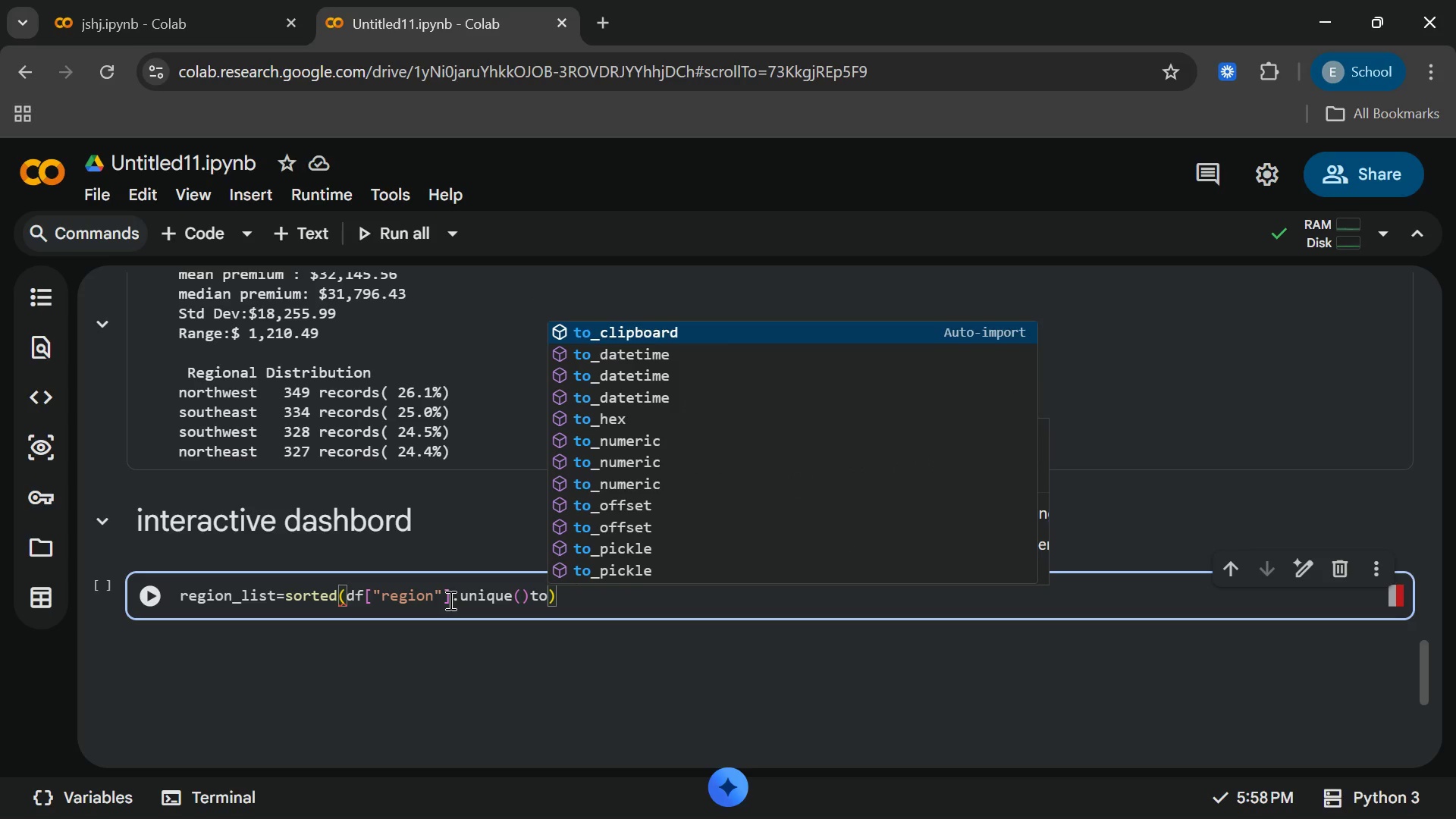 
key(Backspace)
key(Backspace)
type(.tolist)
 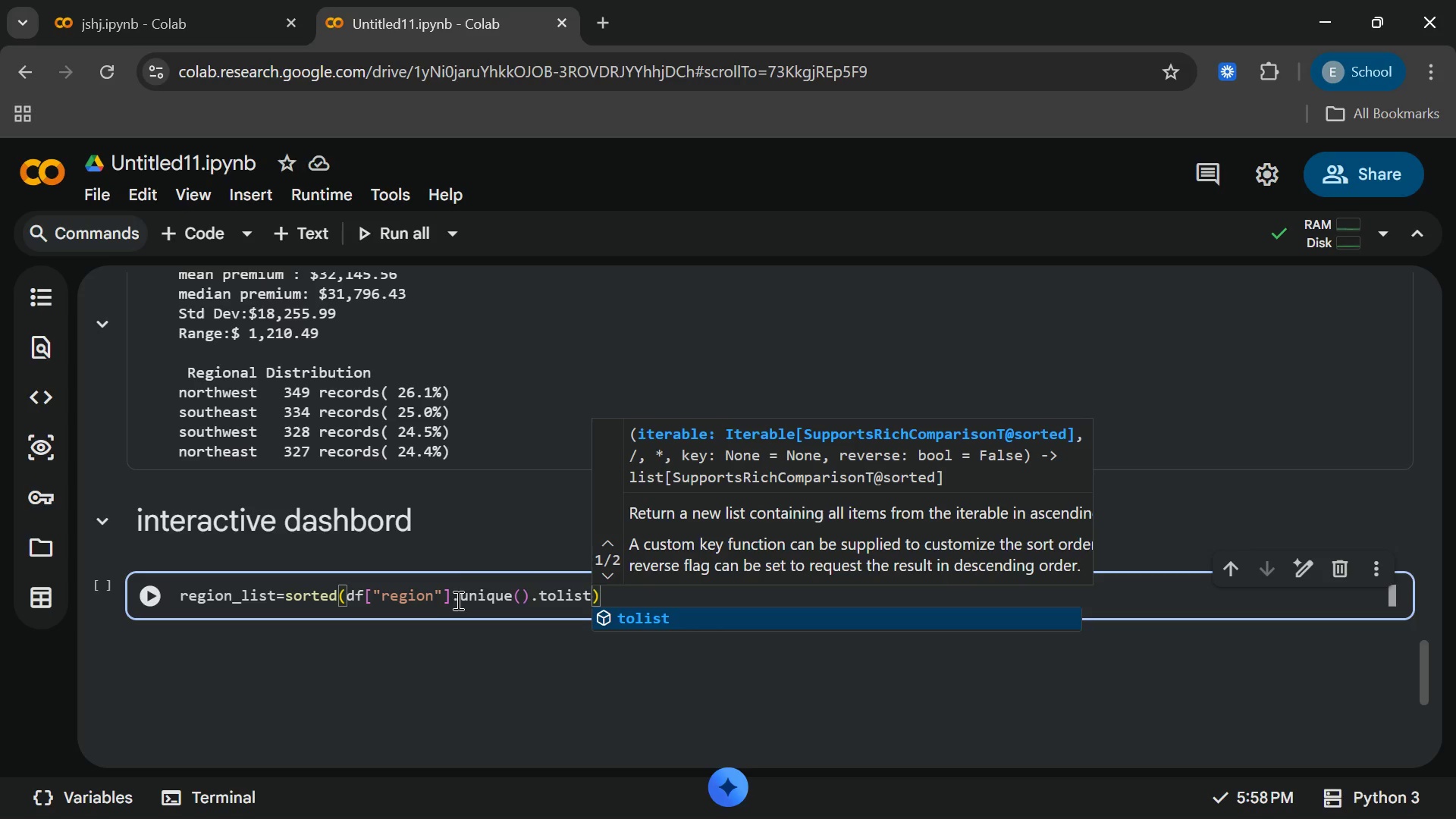 
left_click([661, 618])
 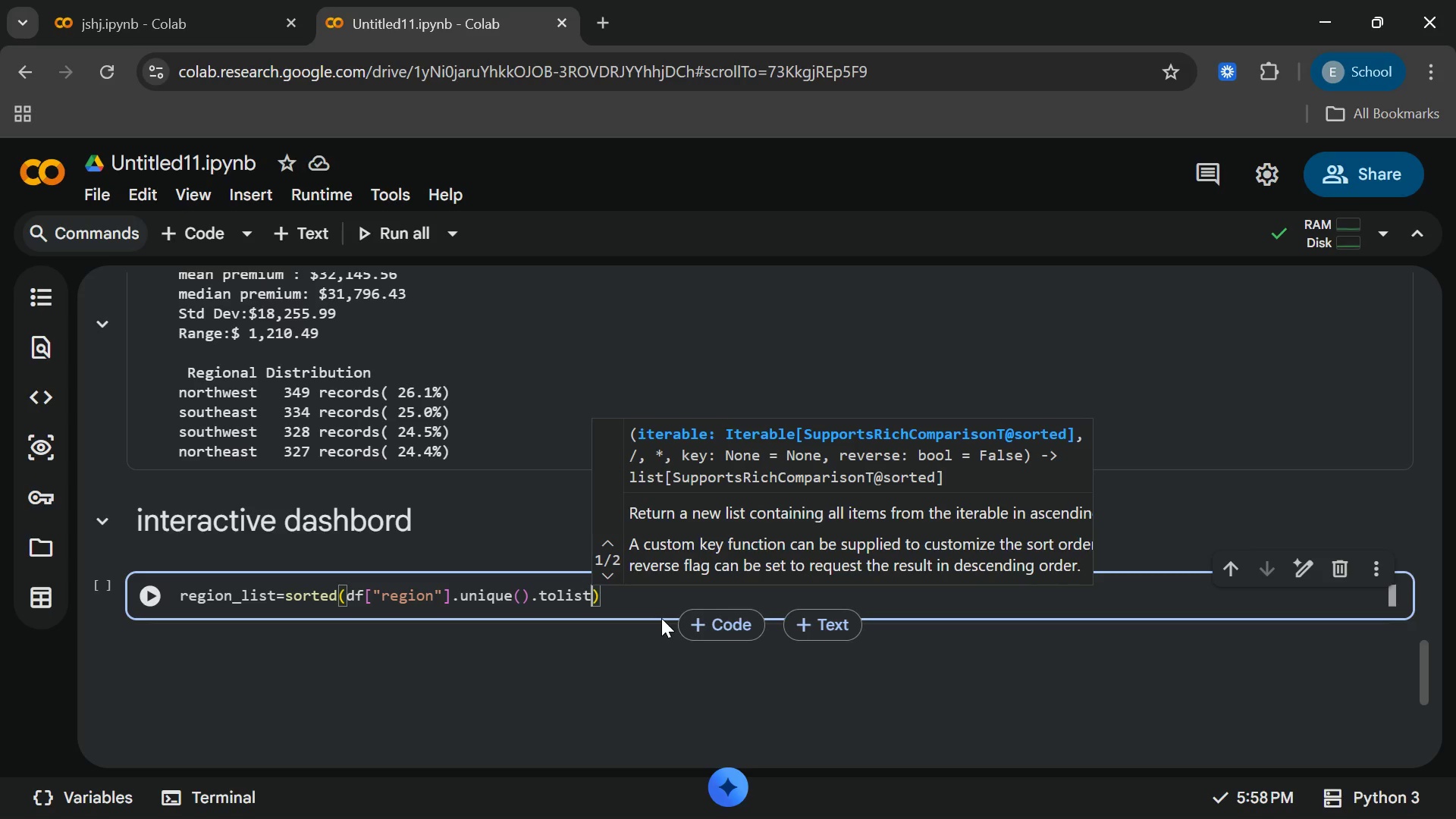 
key(Shift+9)
 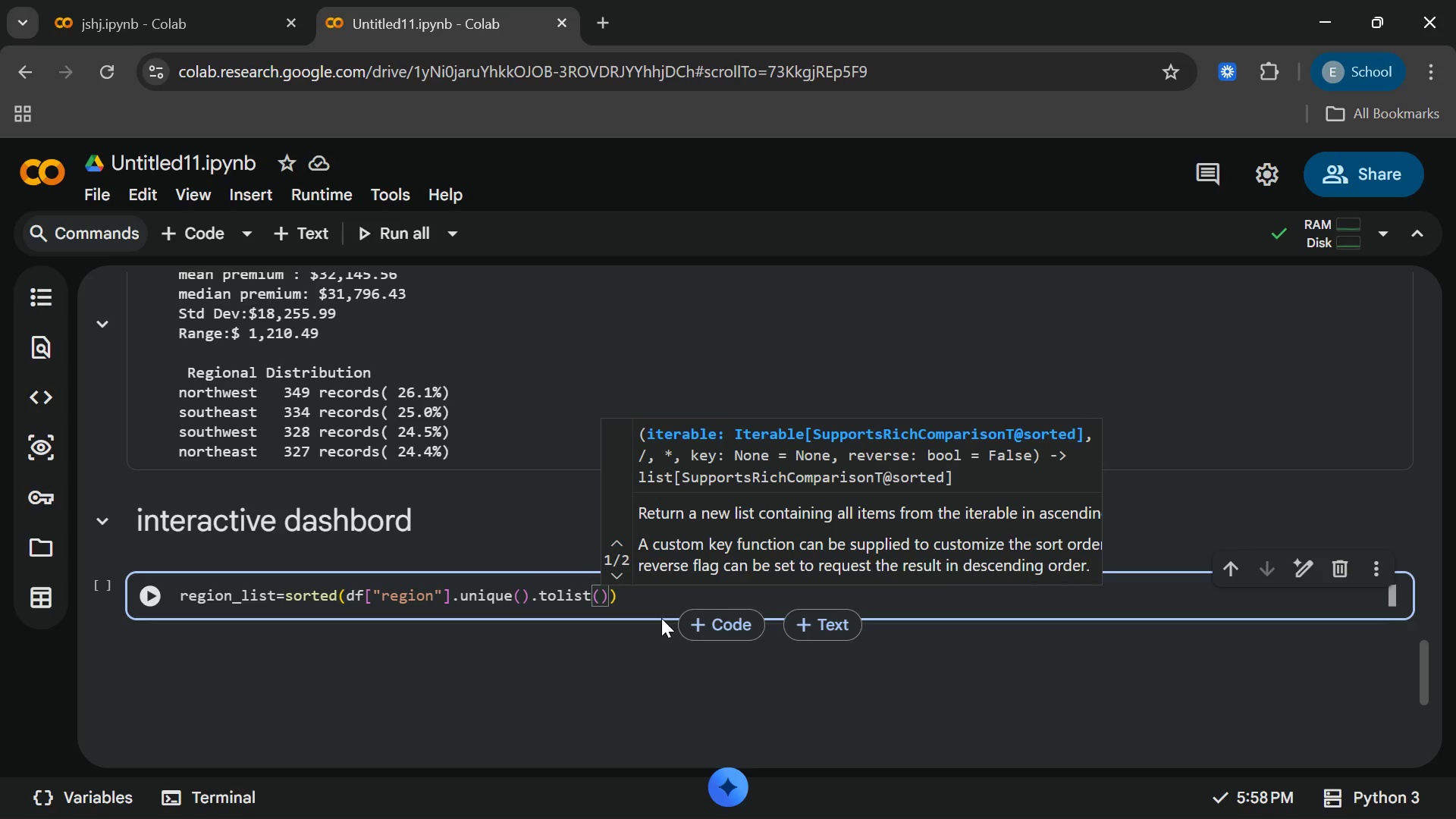 
key(ArrowRight)
 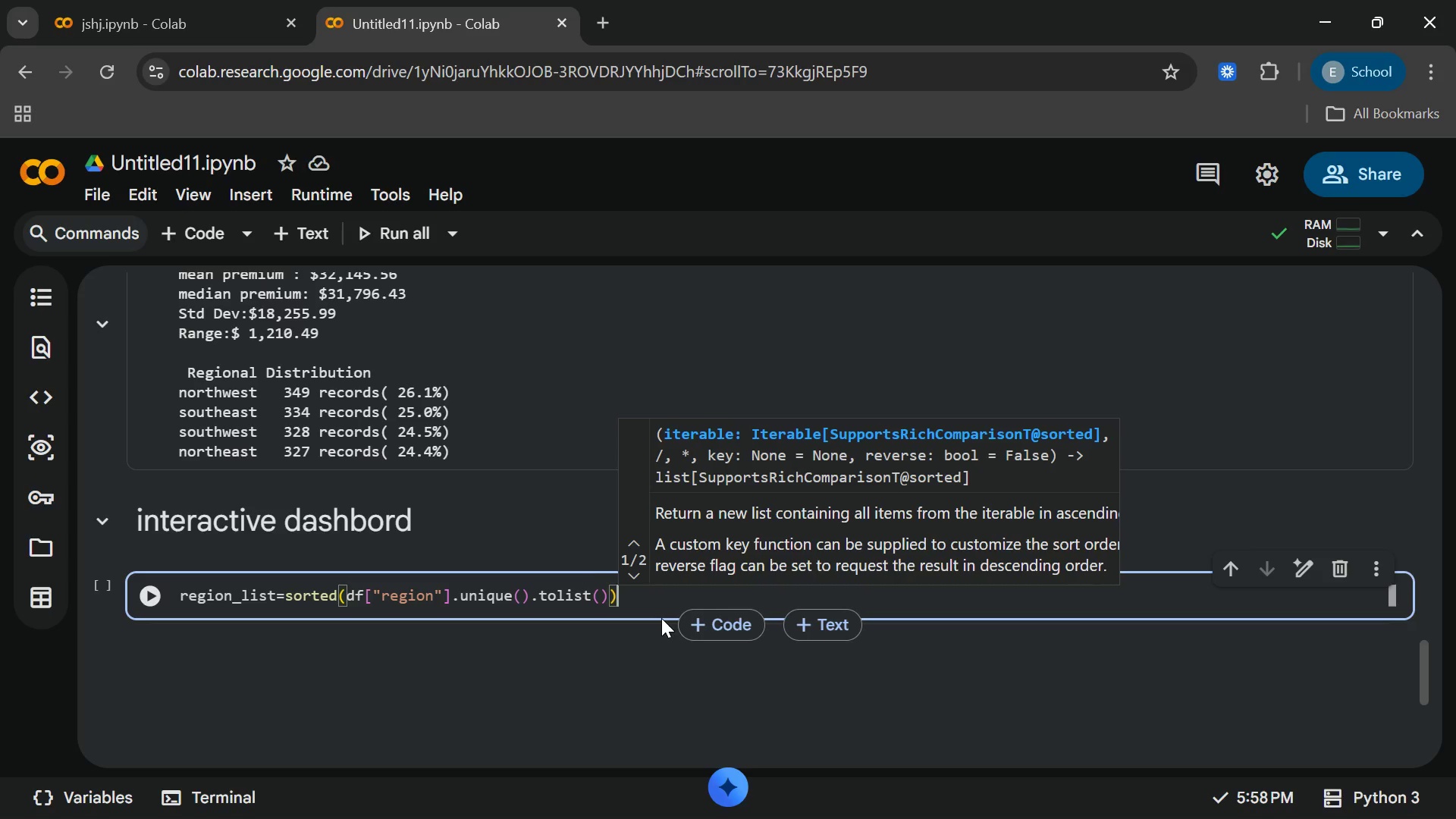 
key(ArrowRight)
 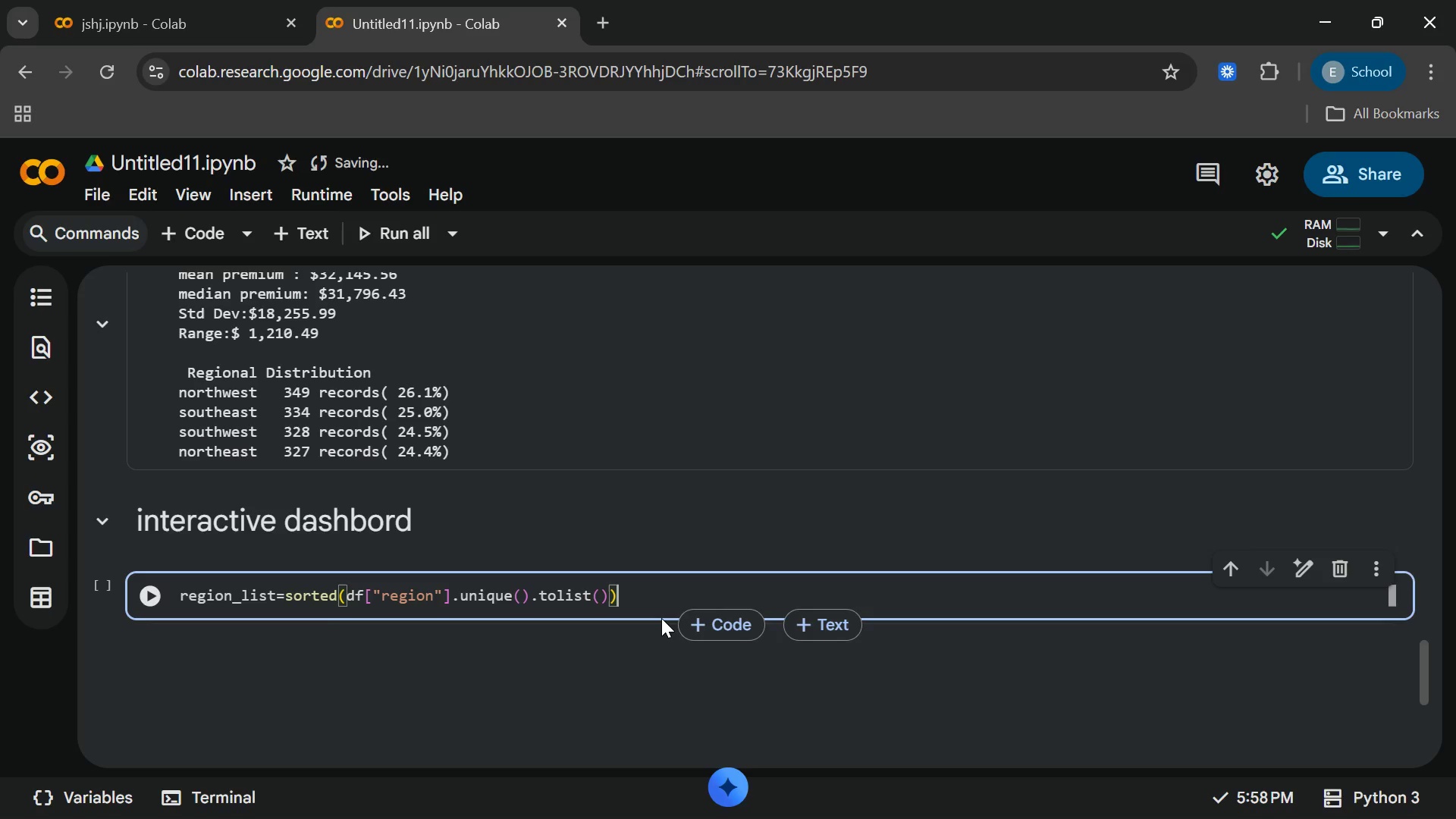 
wait(5.41)
 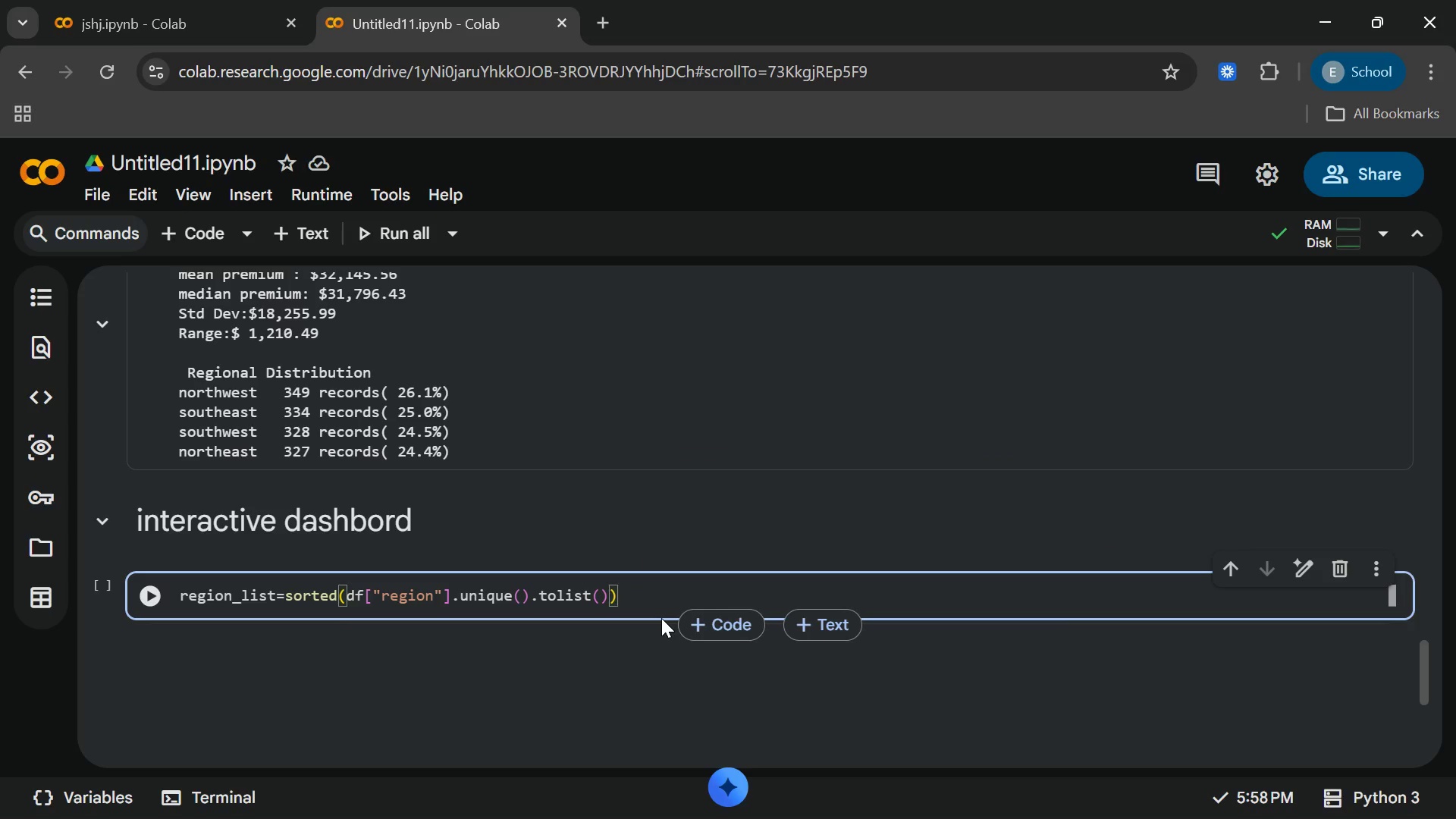 
key(Enter)
 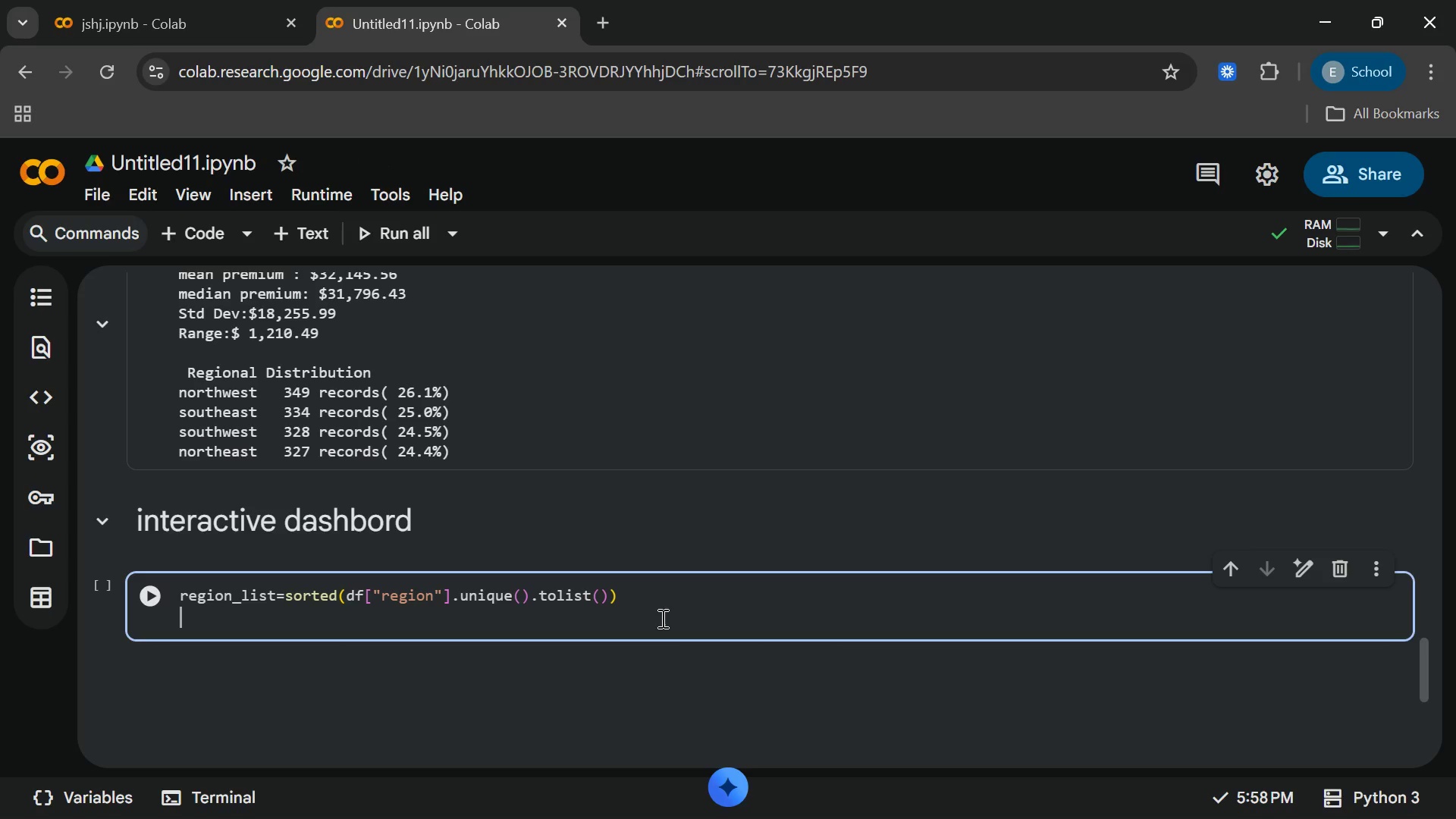 
key(Enter)
 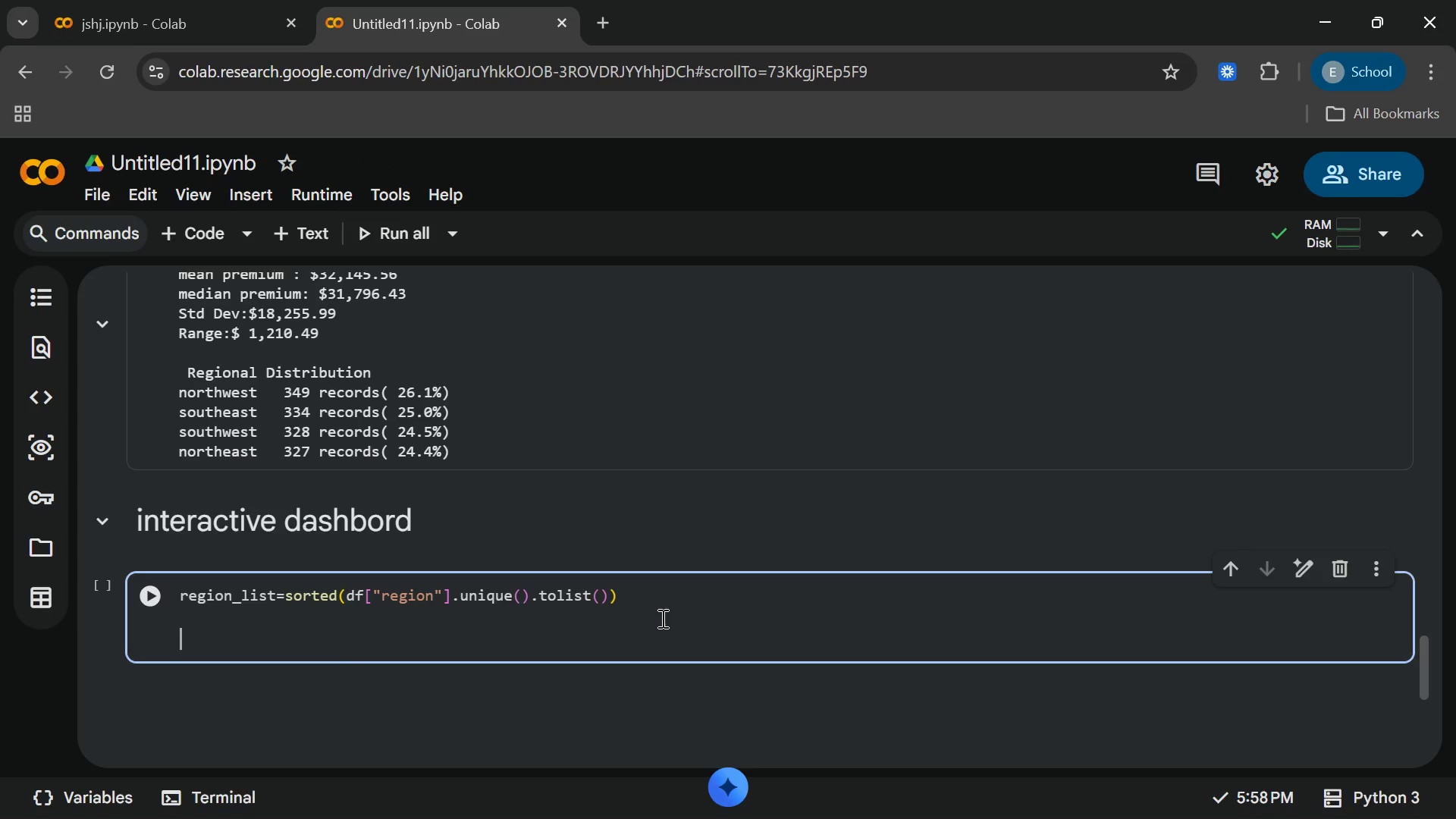 
type(region-)
key(Backspace)
type(_dropdown)
 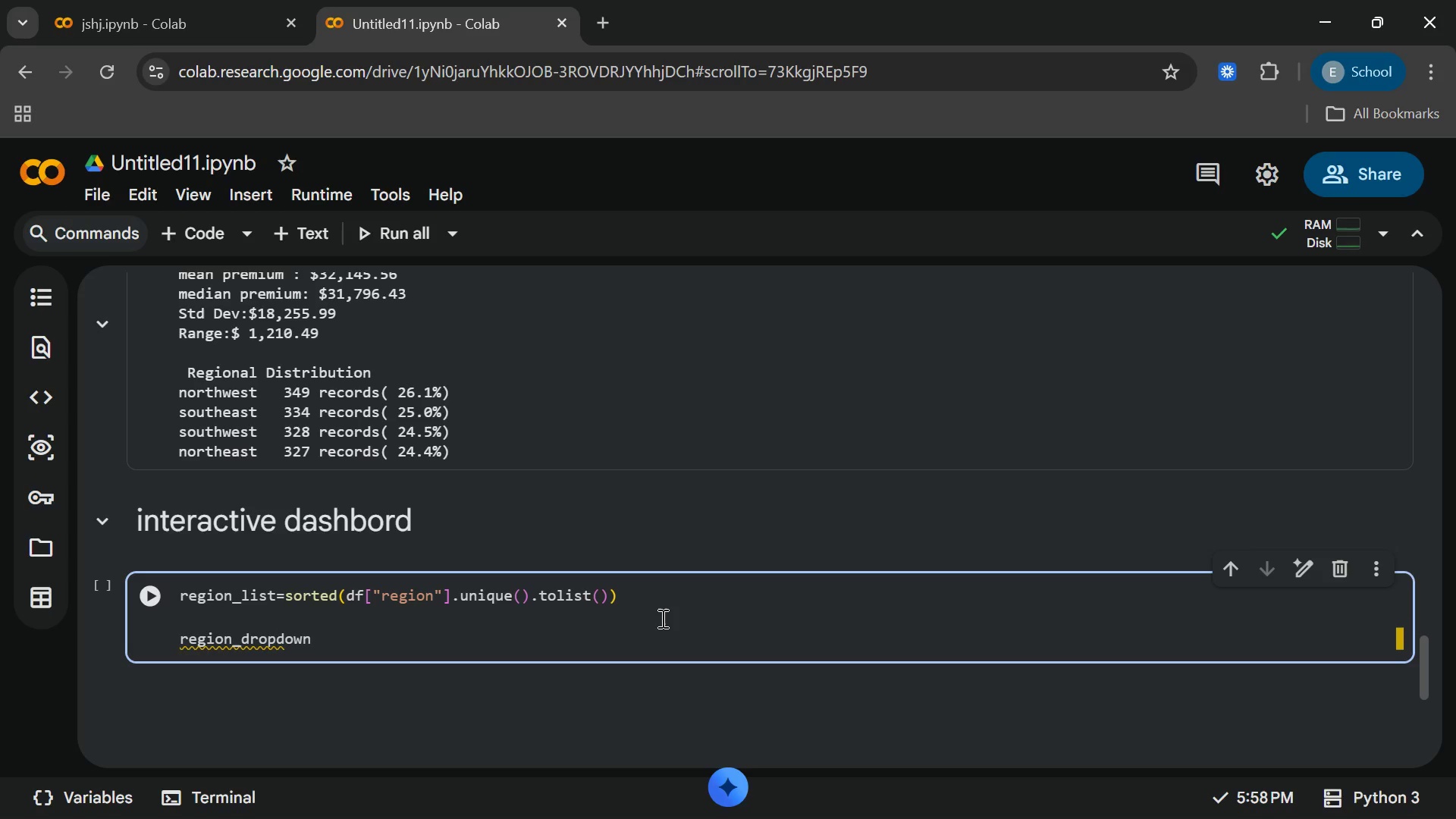 
wait(7.06)
 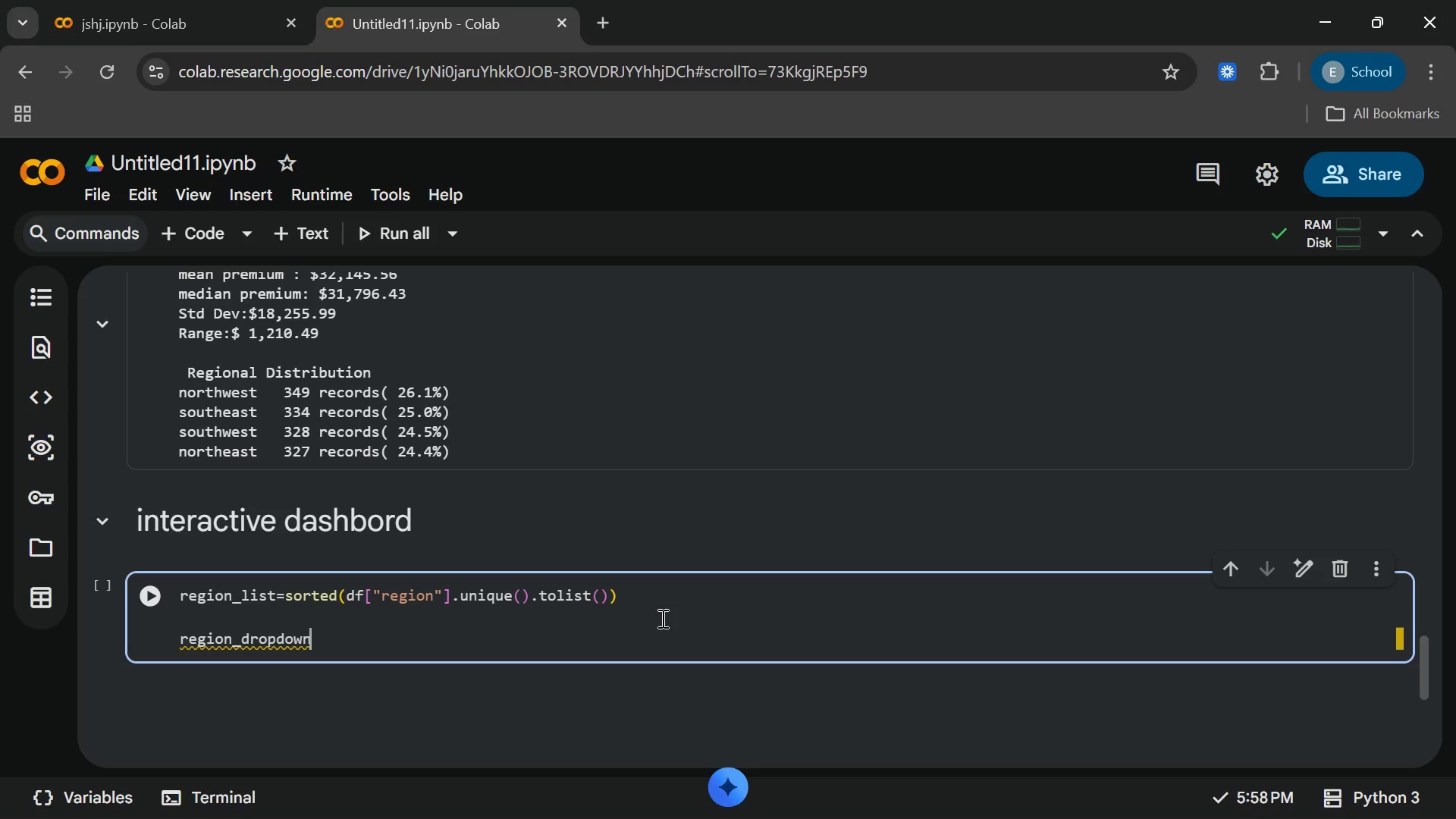 
type(= widget)
 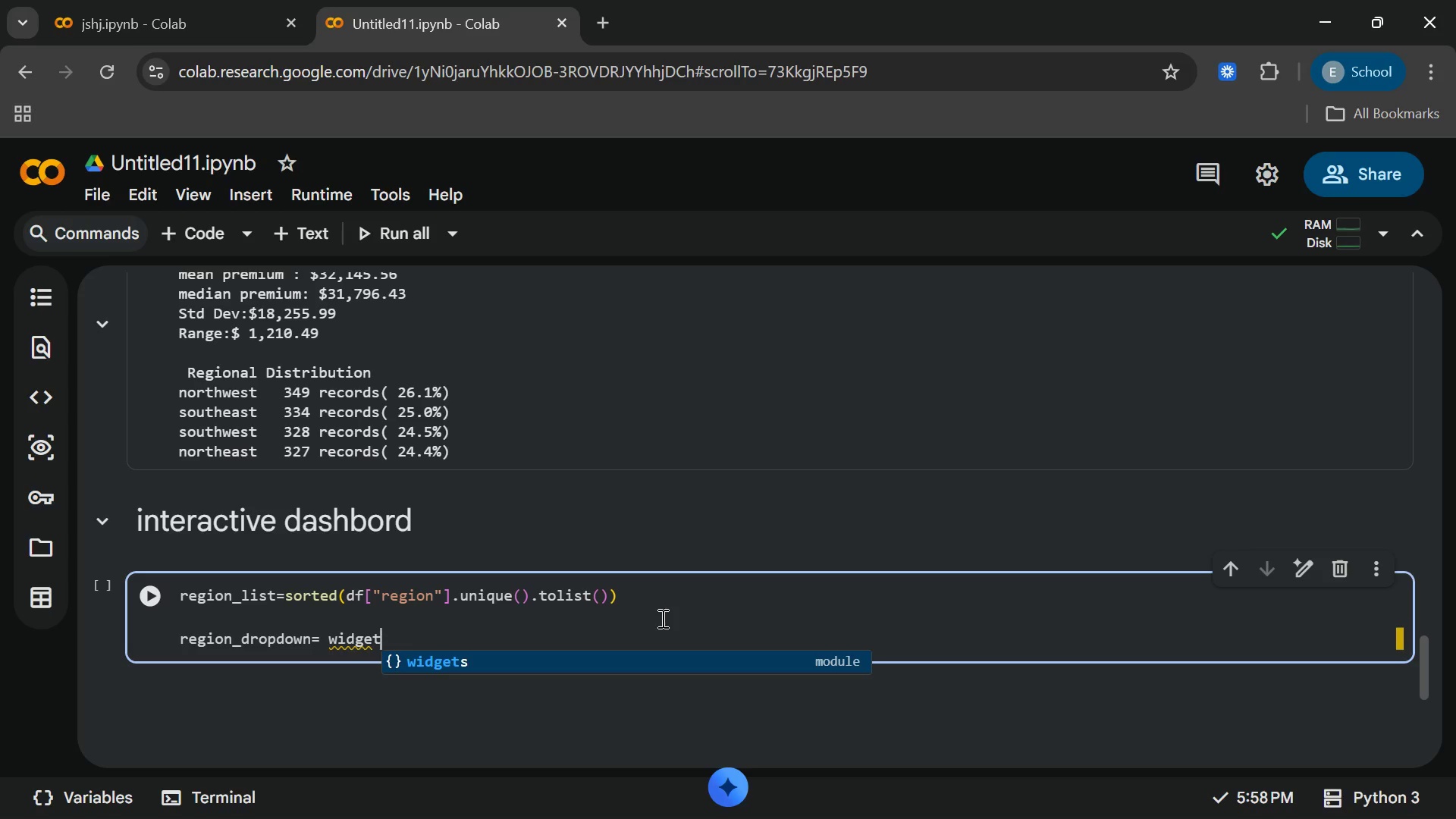 
key(Enter)
 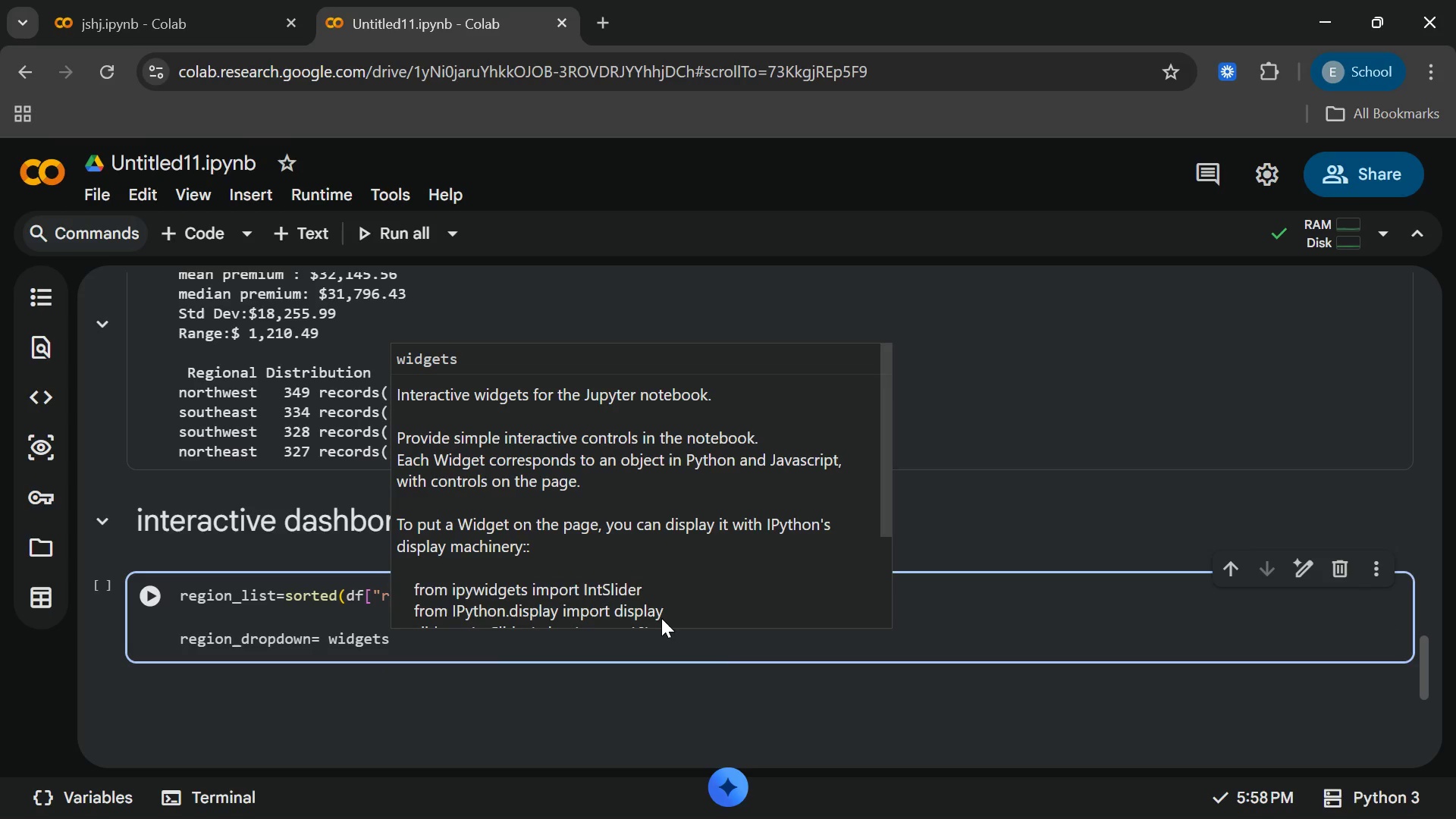 
type(.Dropdown)
 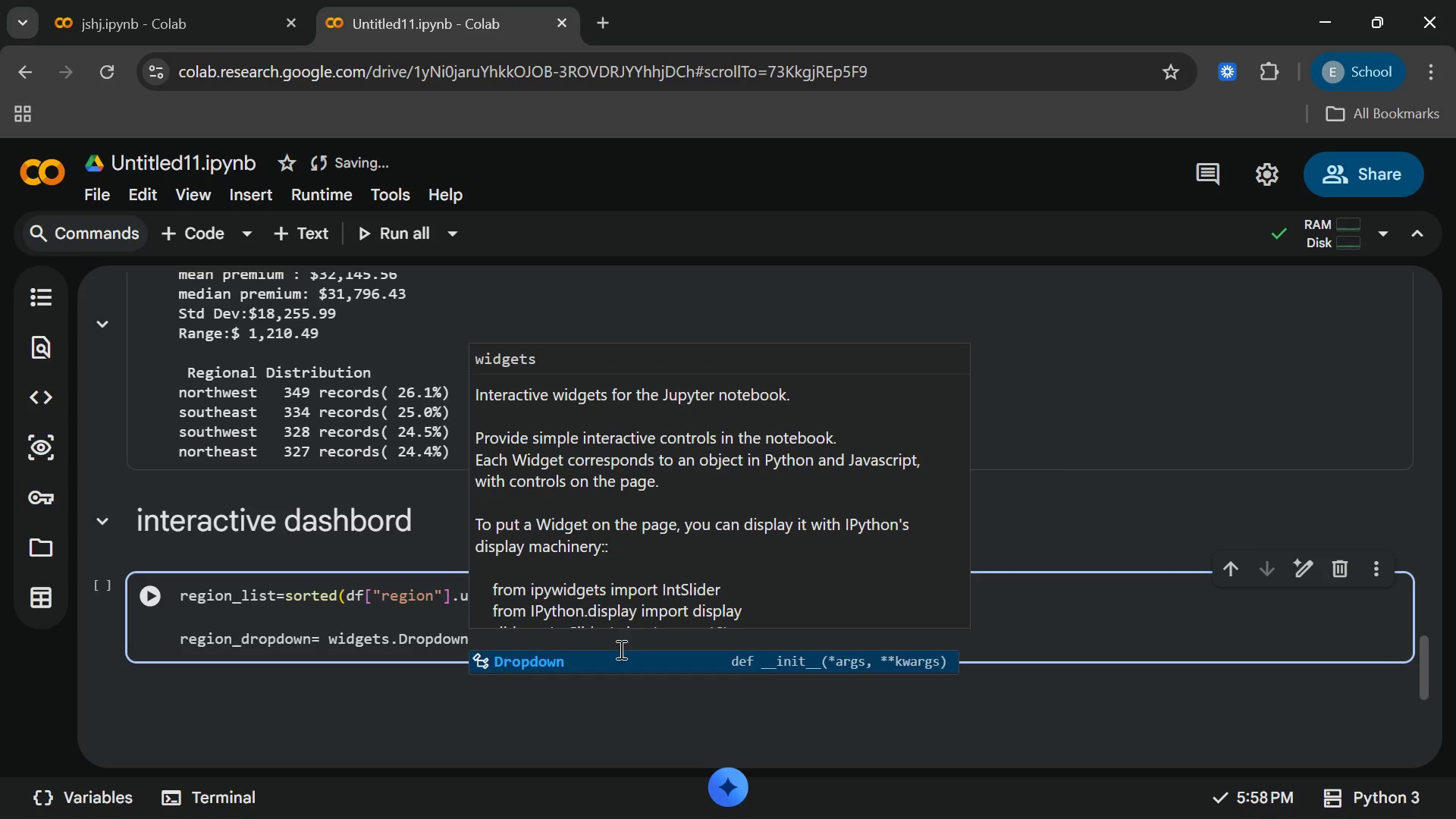 
left_click([614, 655])
 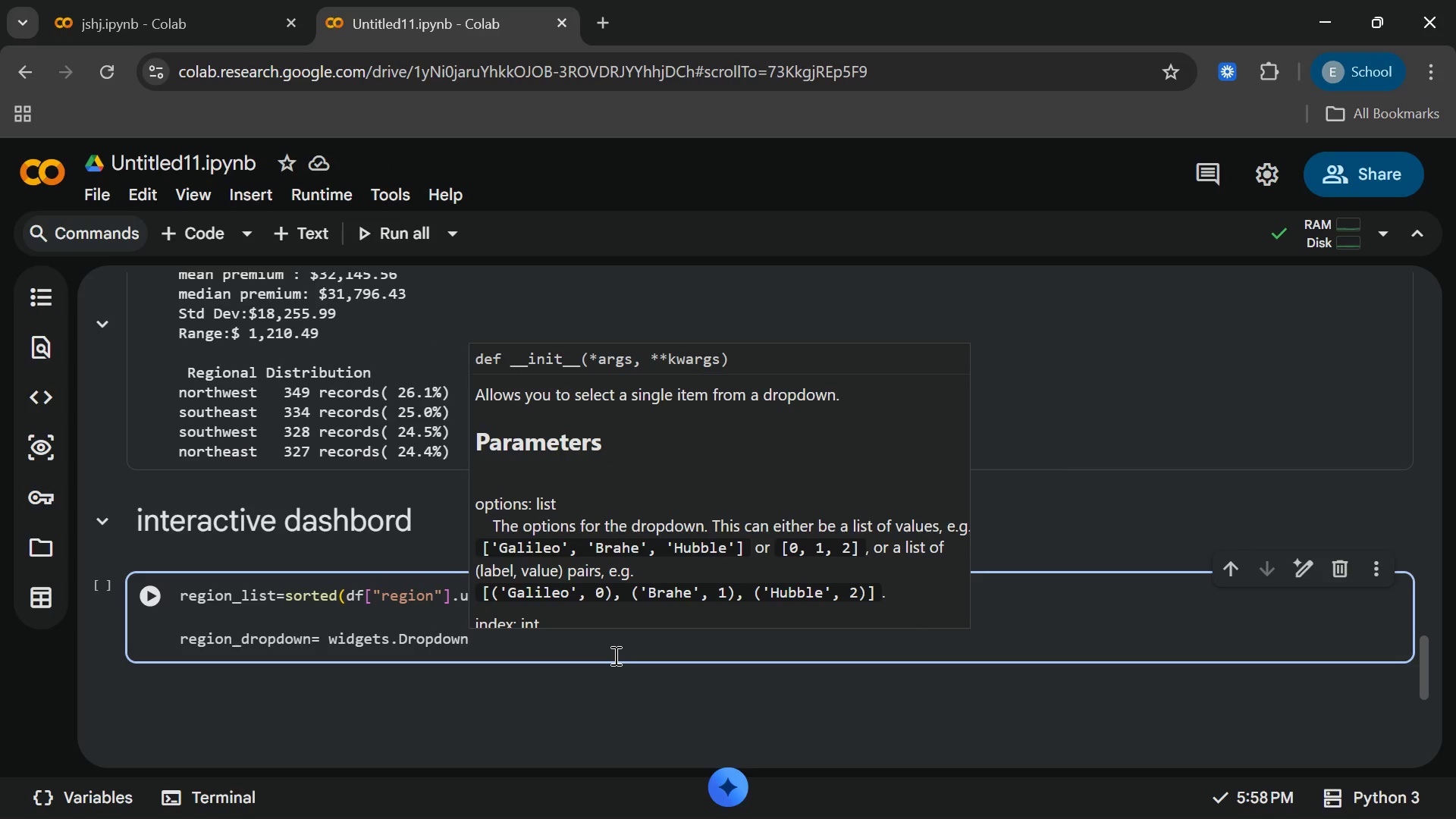 
wait(7.53)
 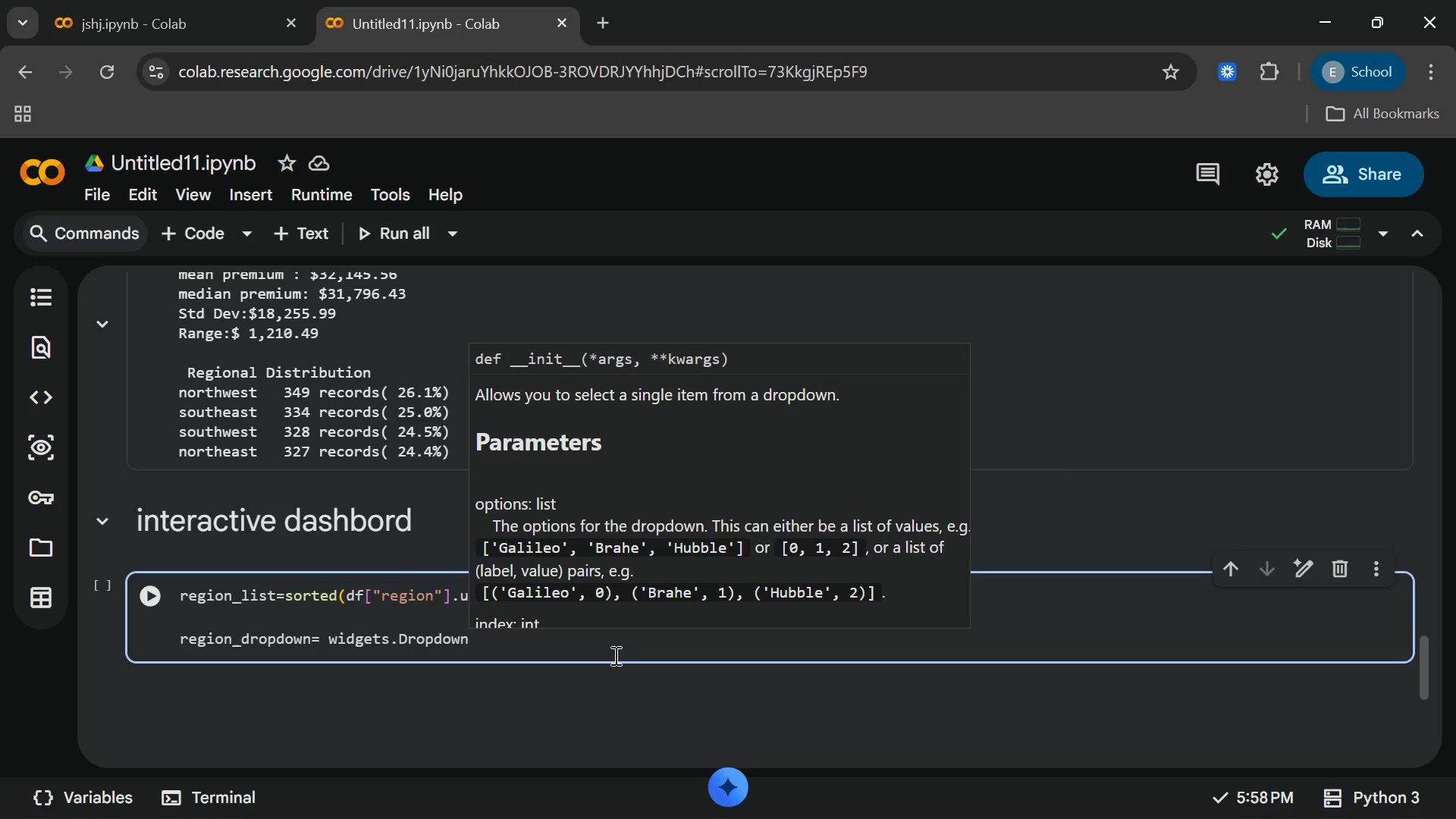 
key(Shift+9)
 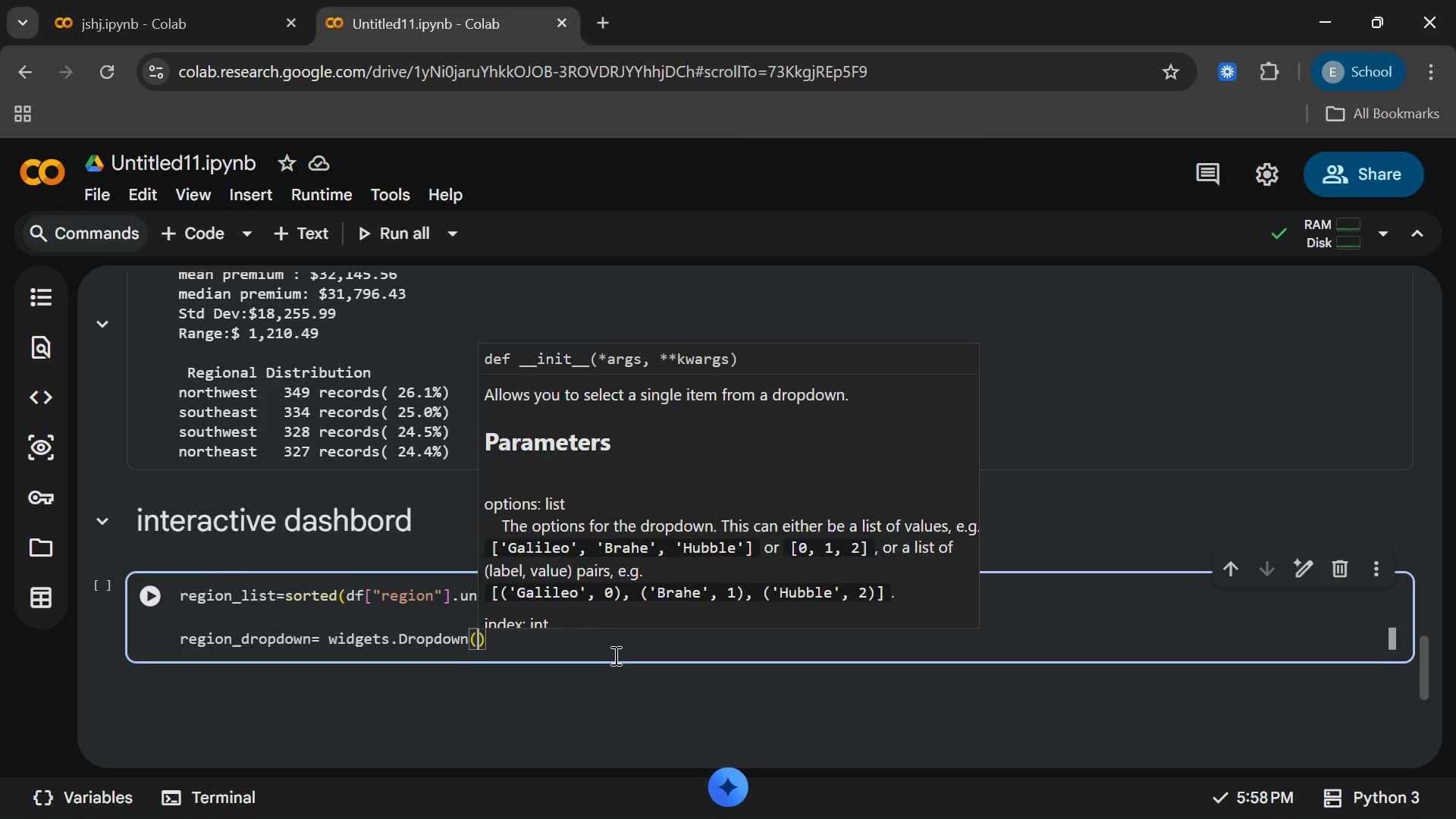 
key(Enter)
 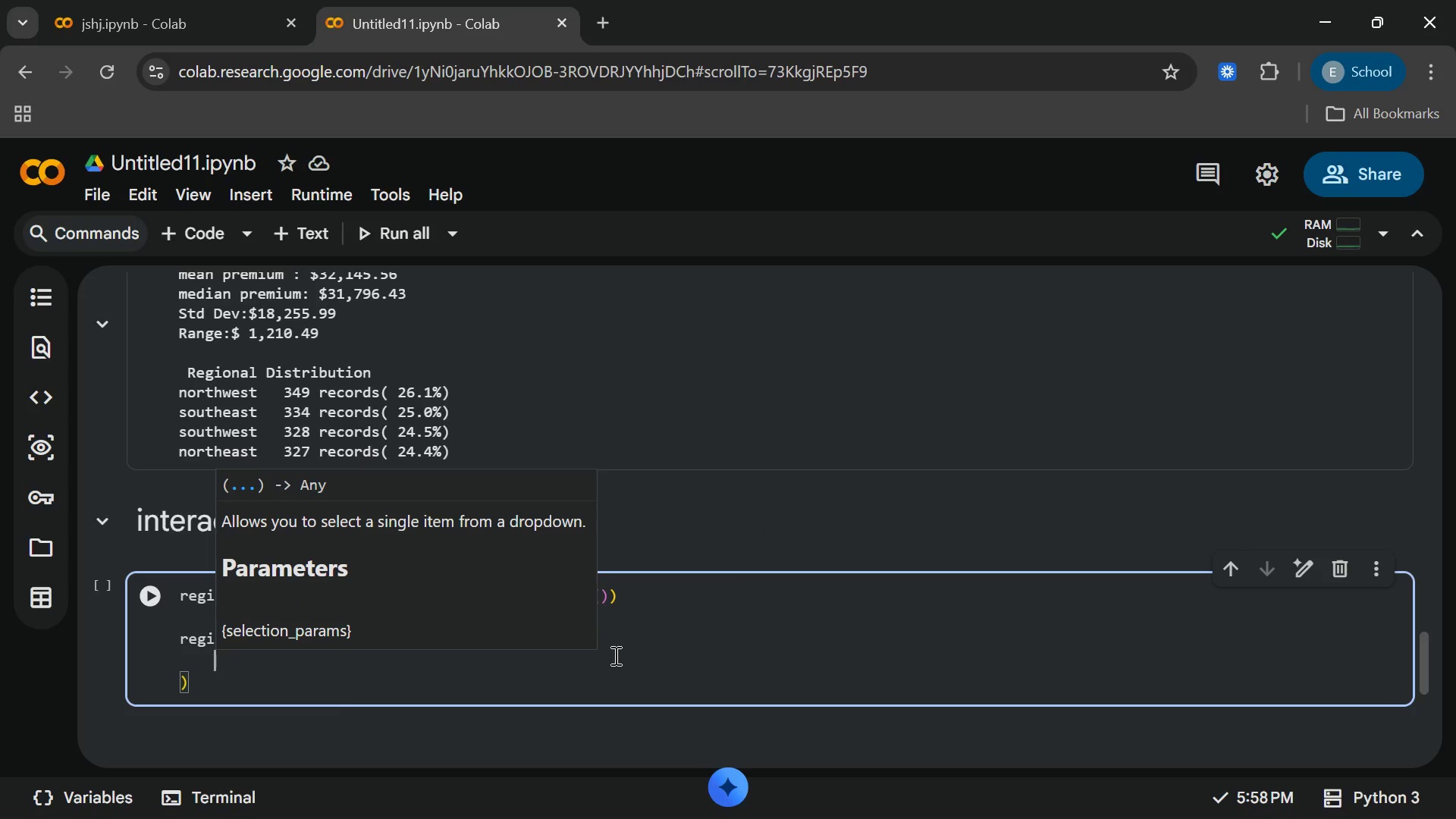 
type(options=regio)
 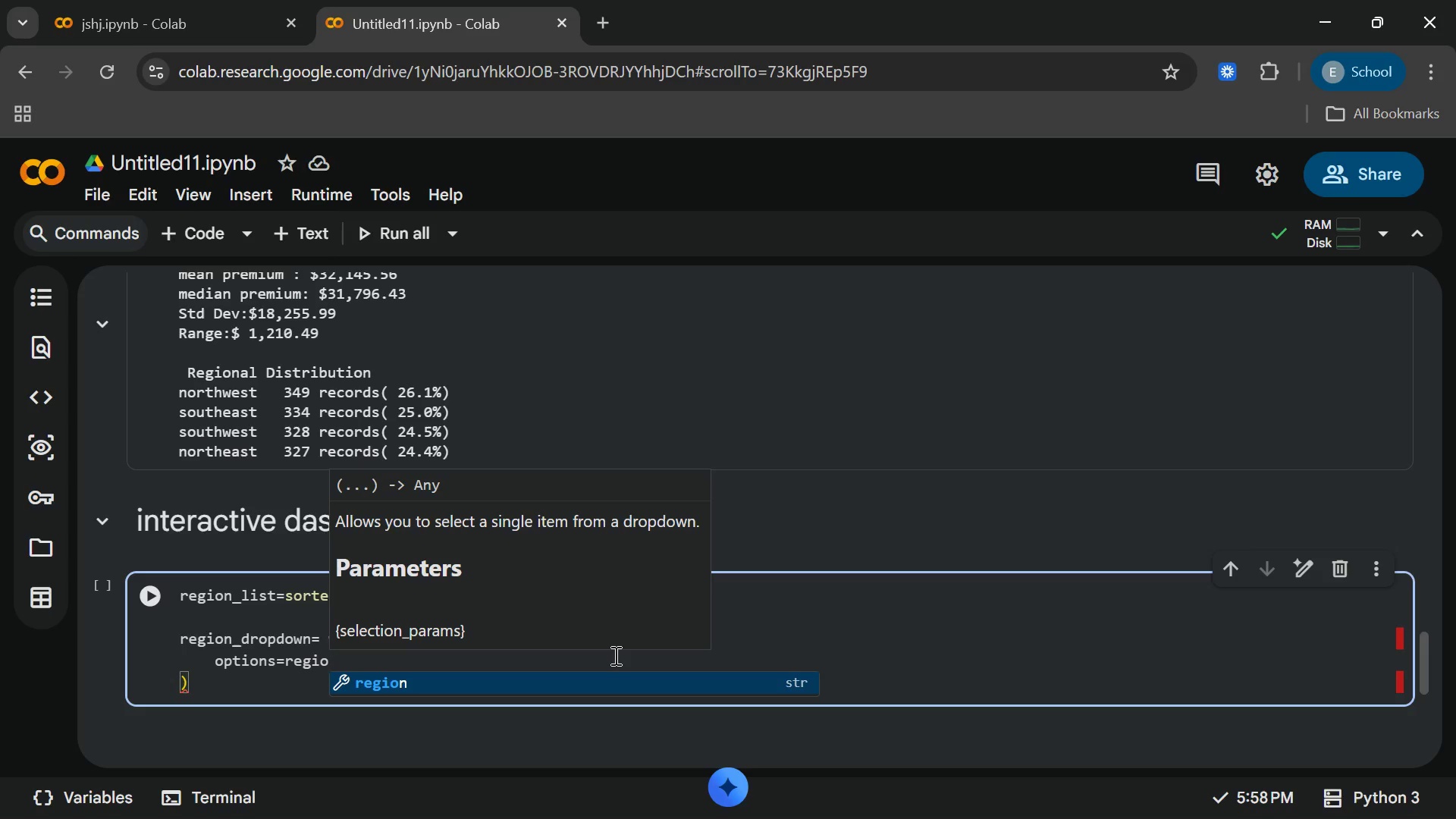 
type(ns_lisr)
key(Backspace)
type(y)
key(Backspace)
type(t)
 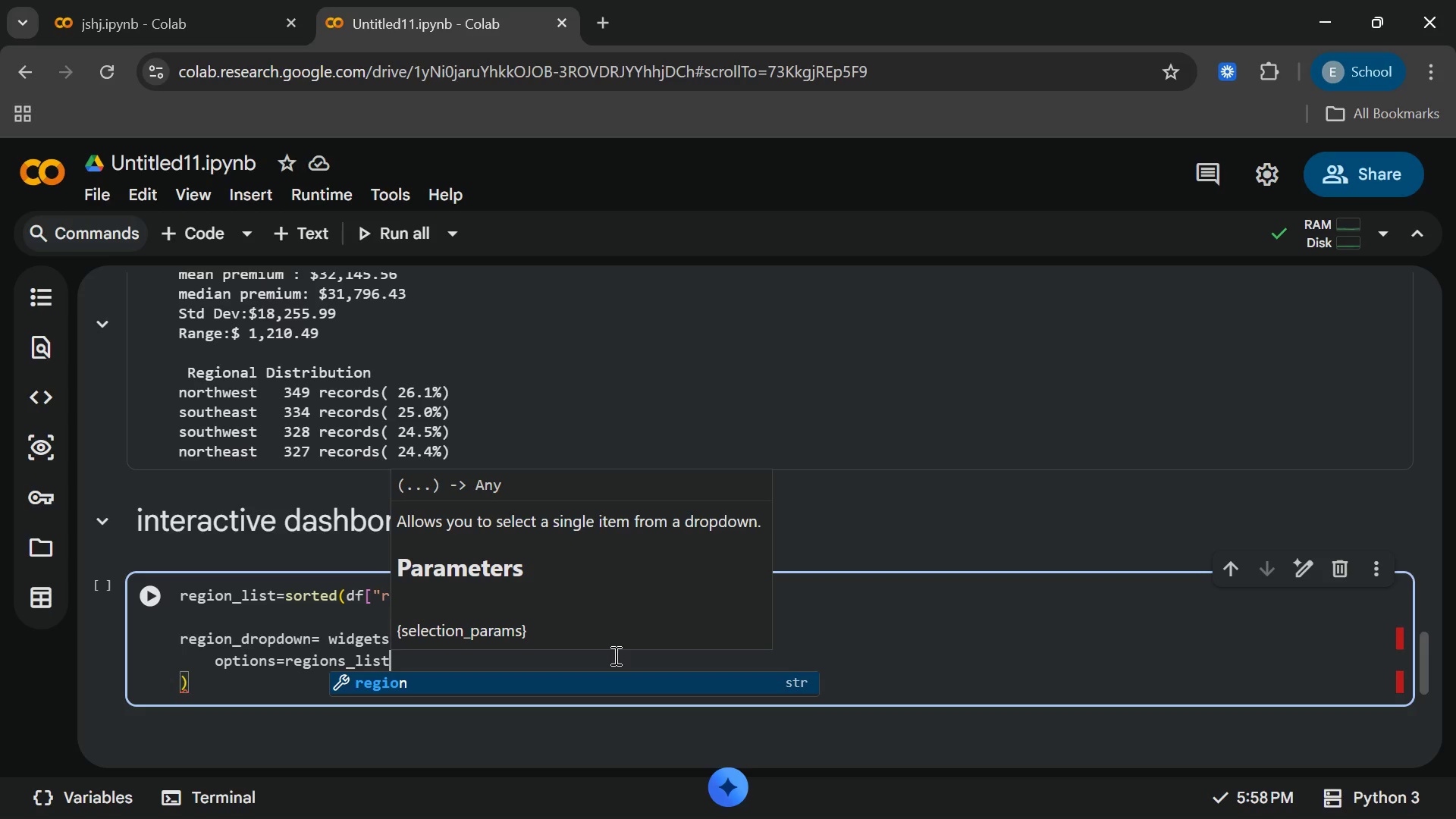 
key(Comma)
 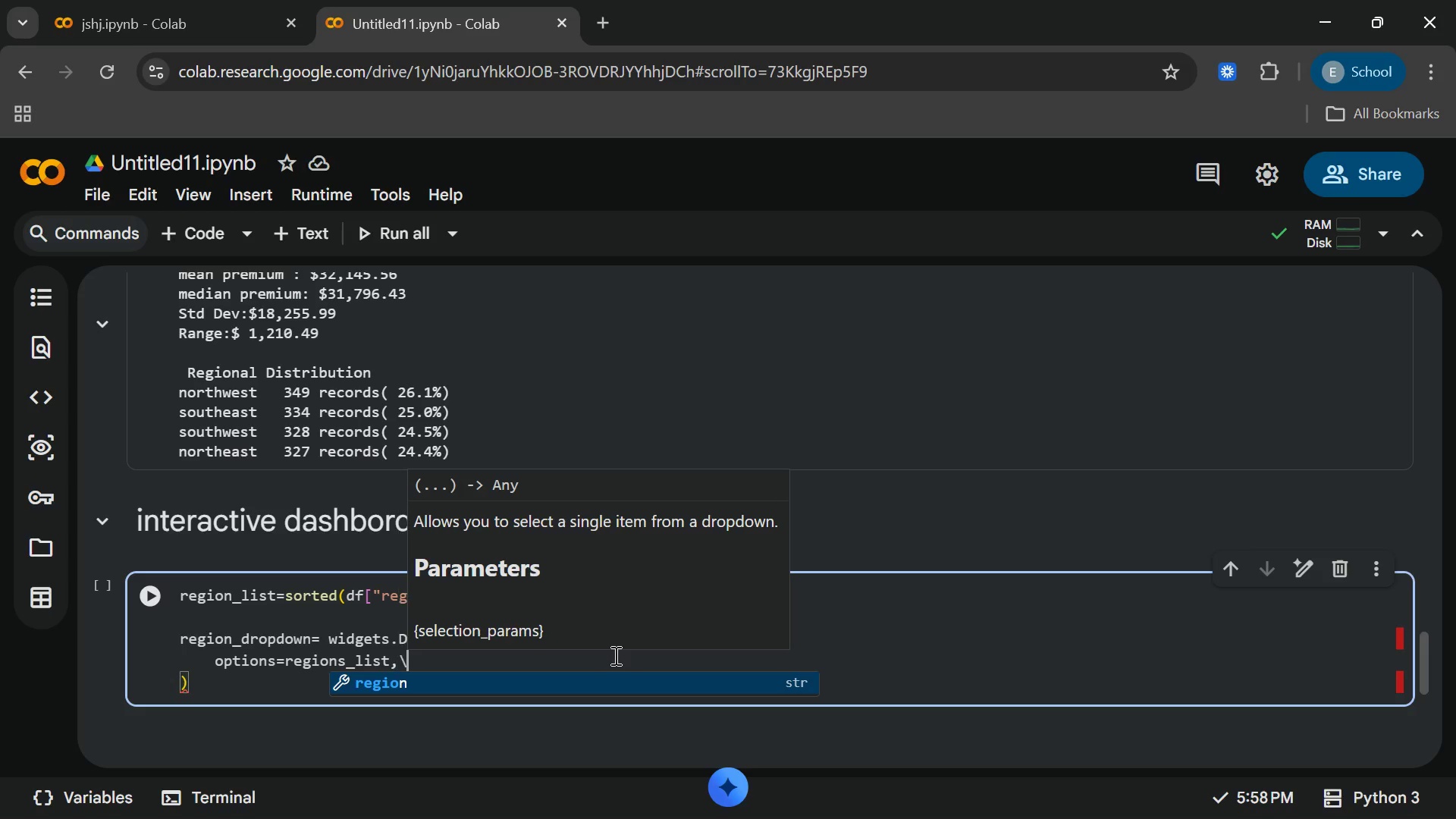 
key(Backslash)
 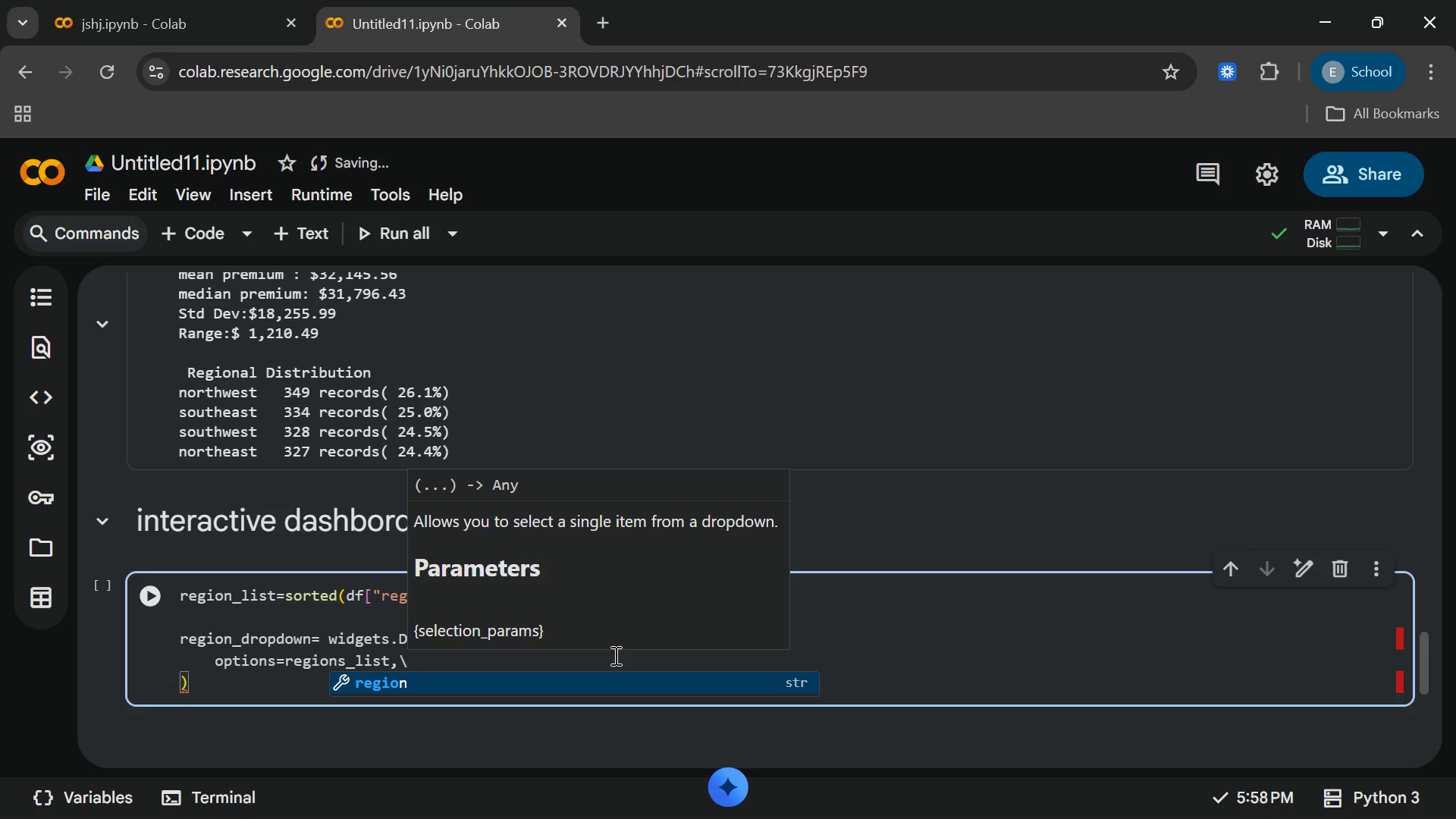 
key(Backspace)
 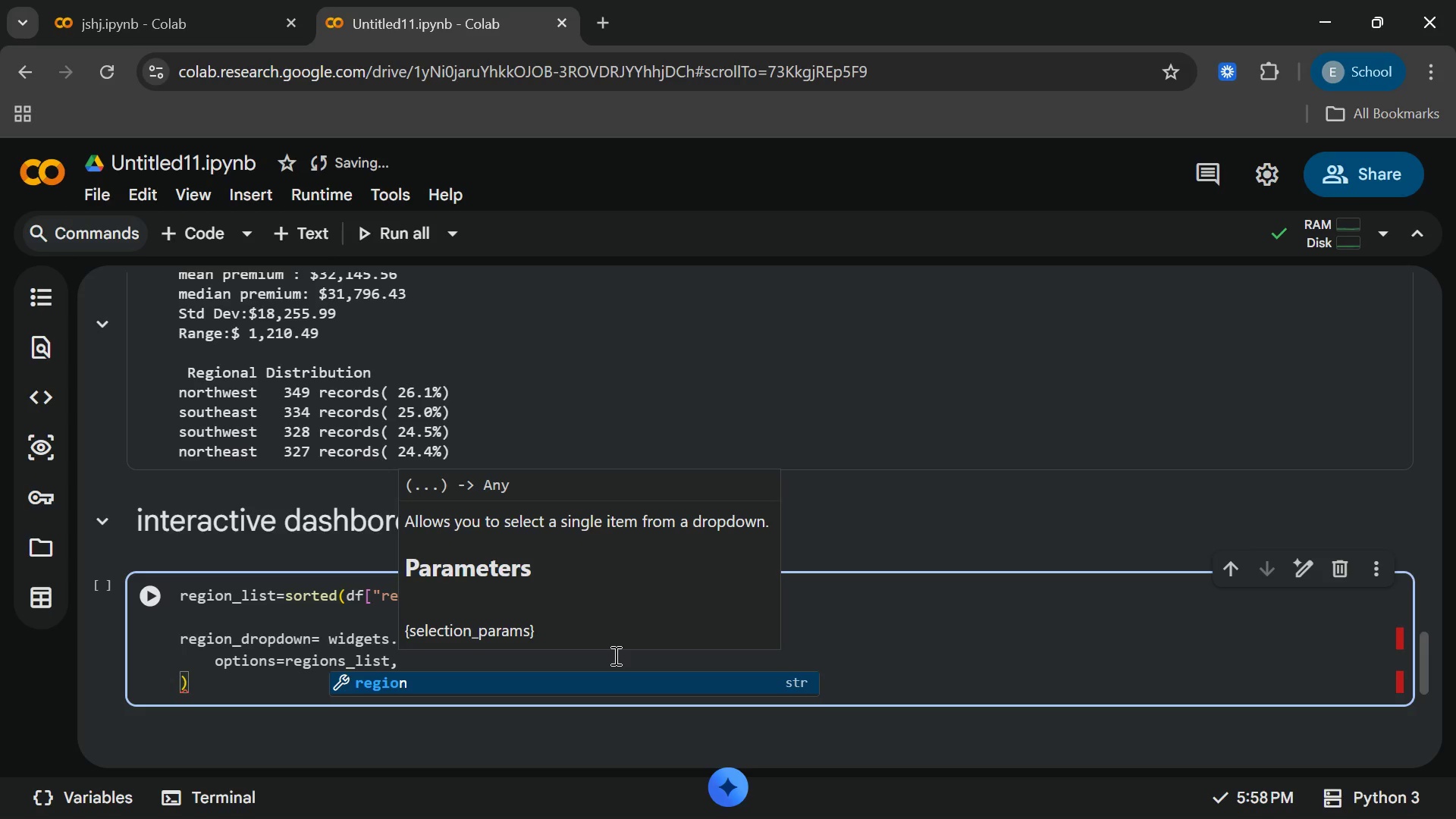 
key(Enter)
 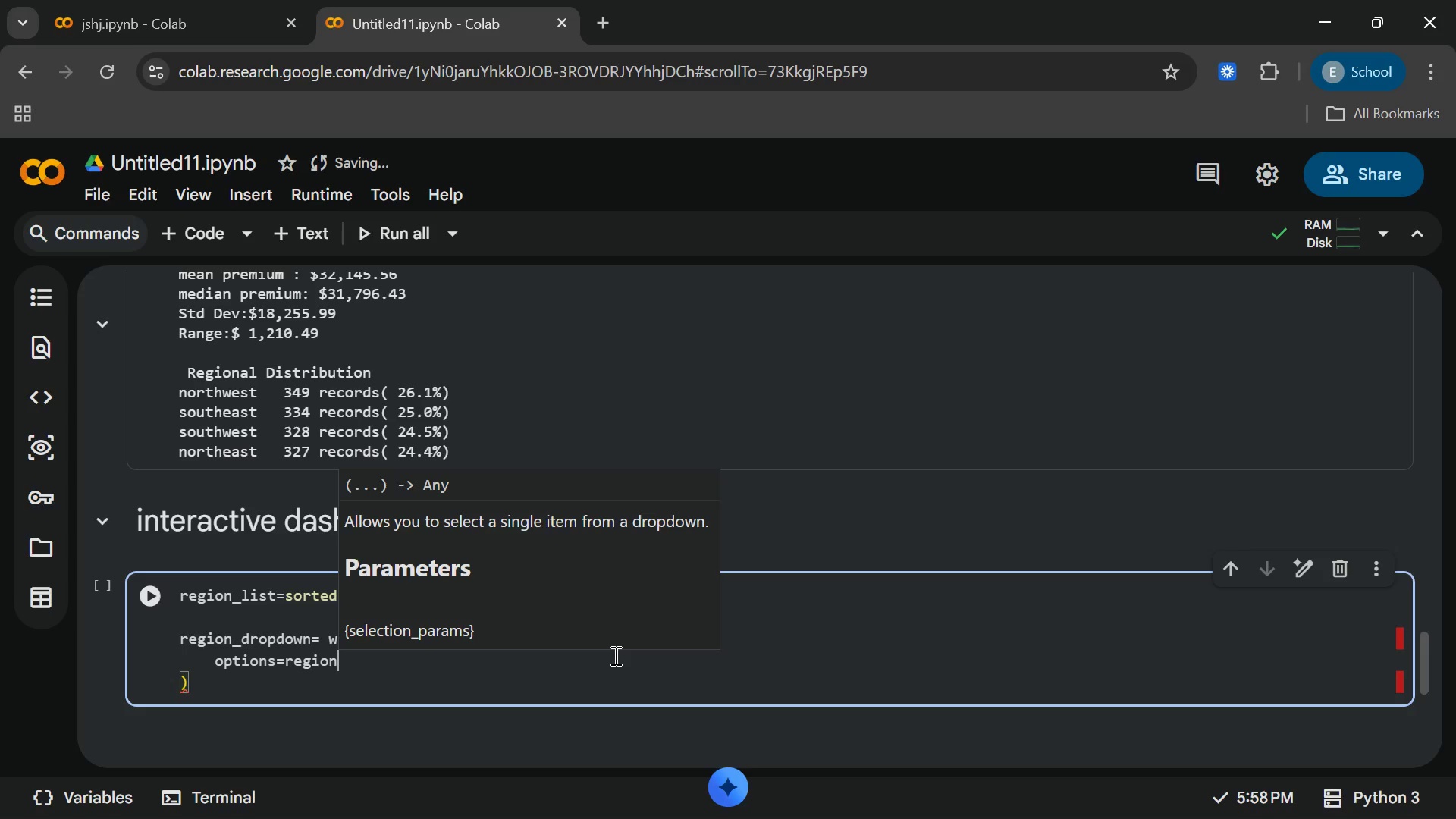 
key(Comma)
 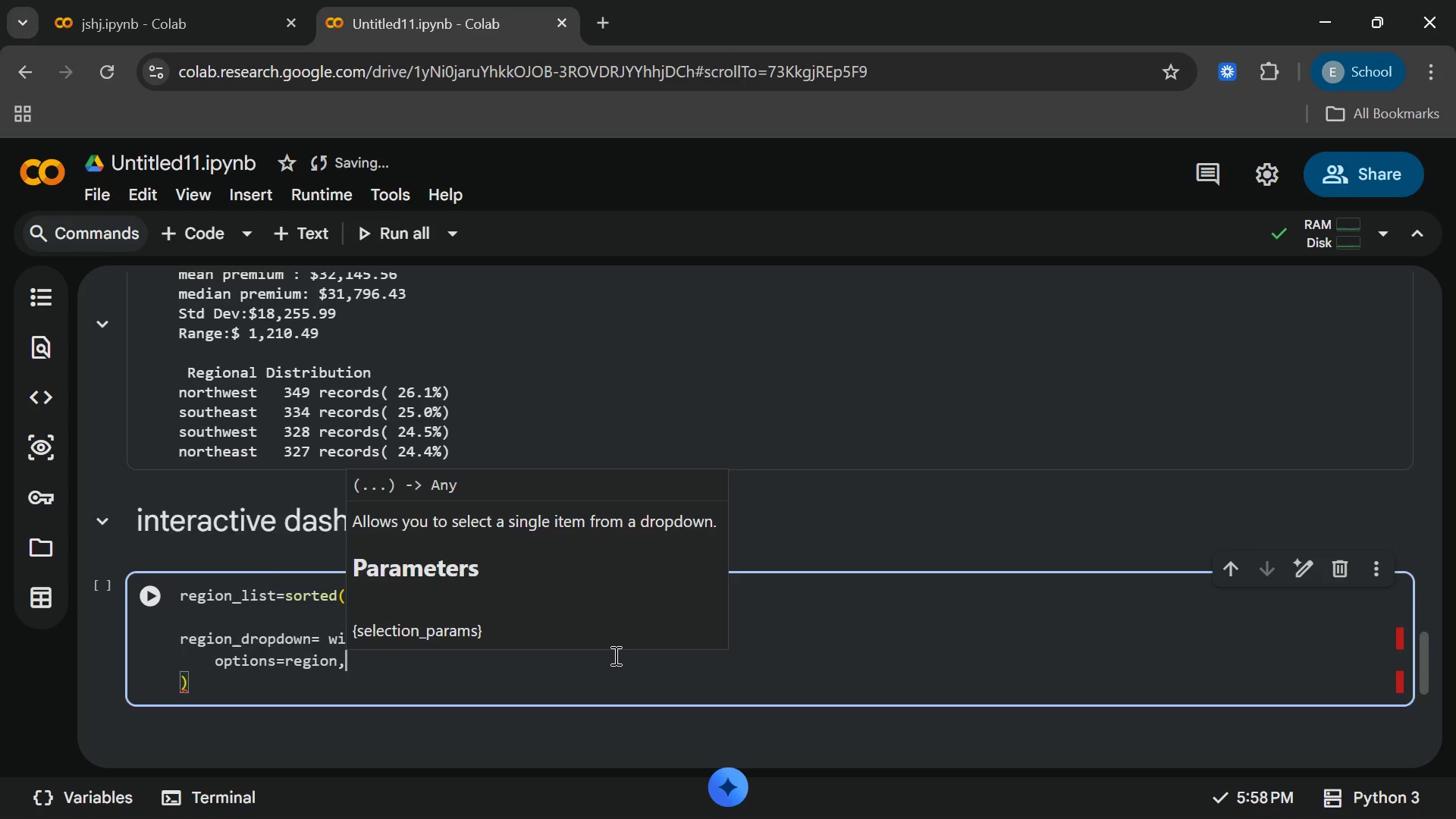 
key(Enter)
 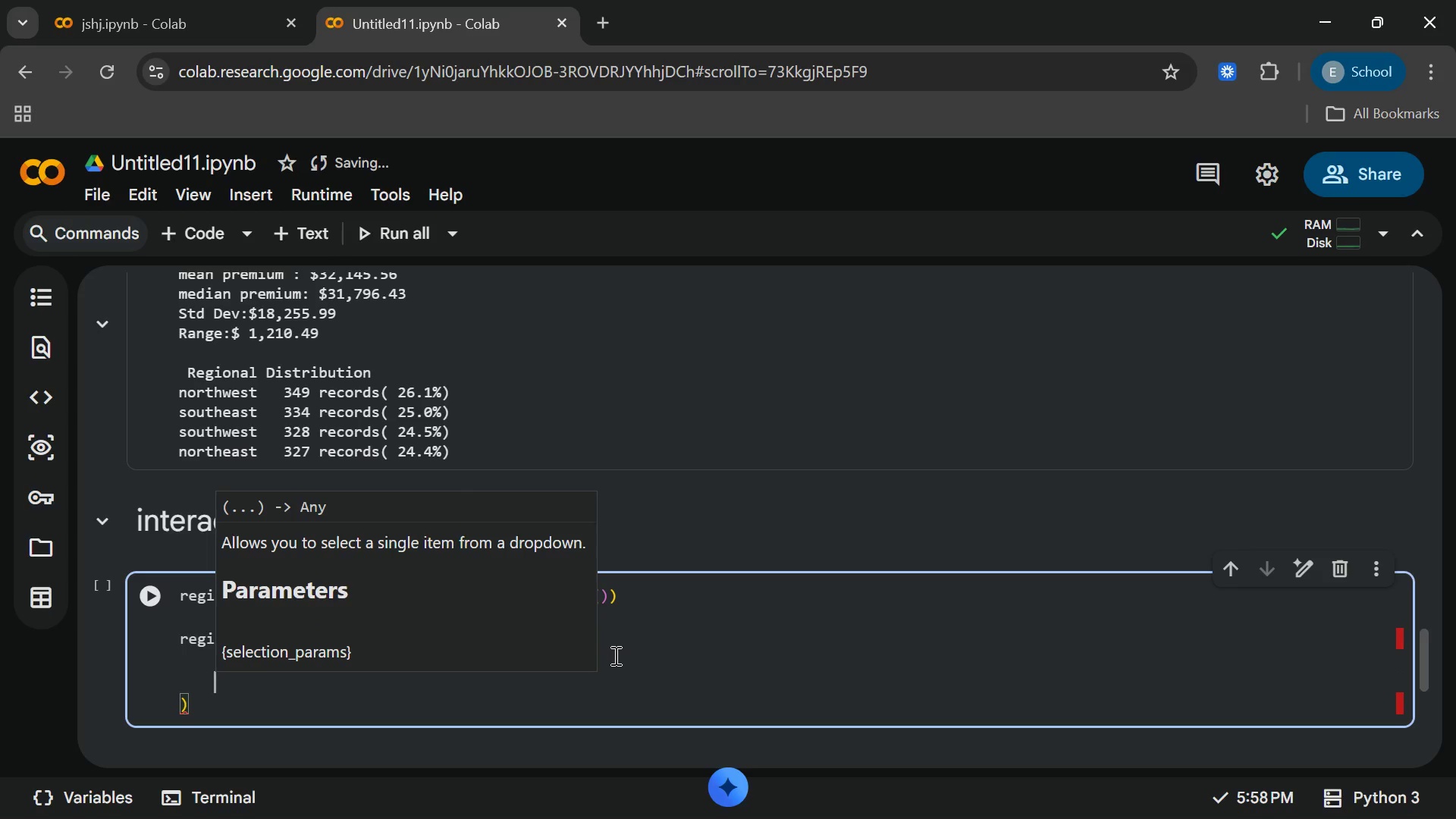 
left_click([614, 655])
 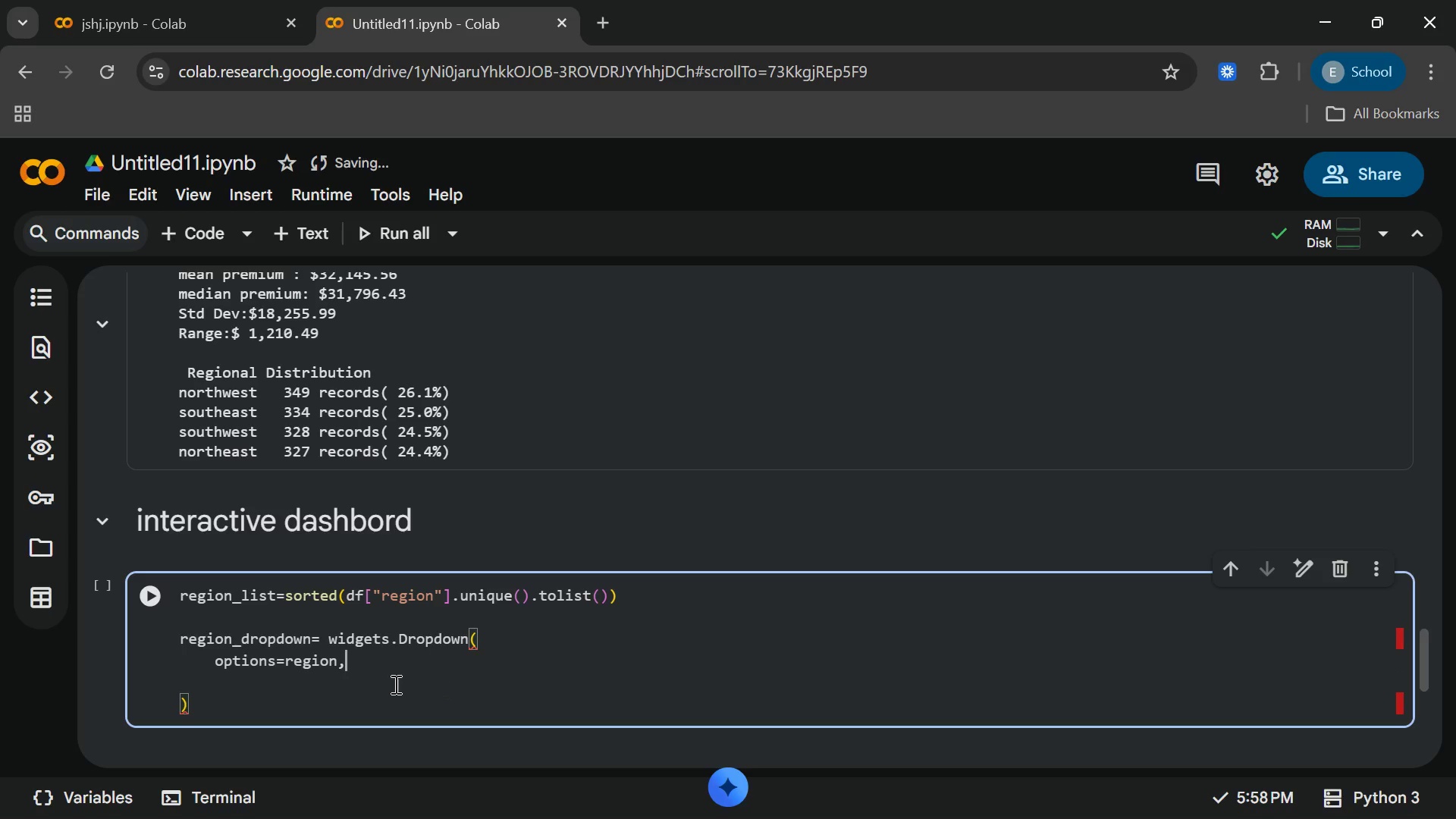 
key(Enter)
 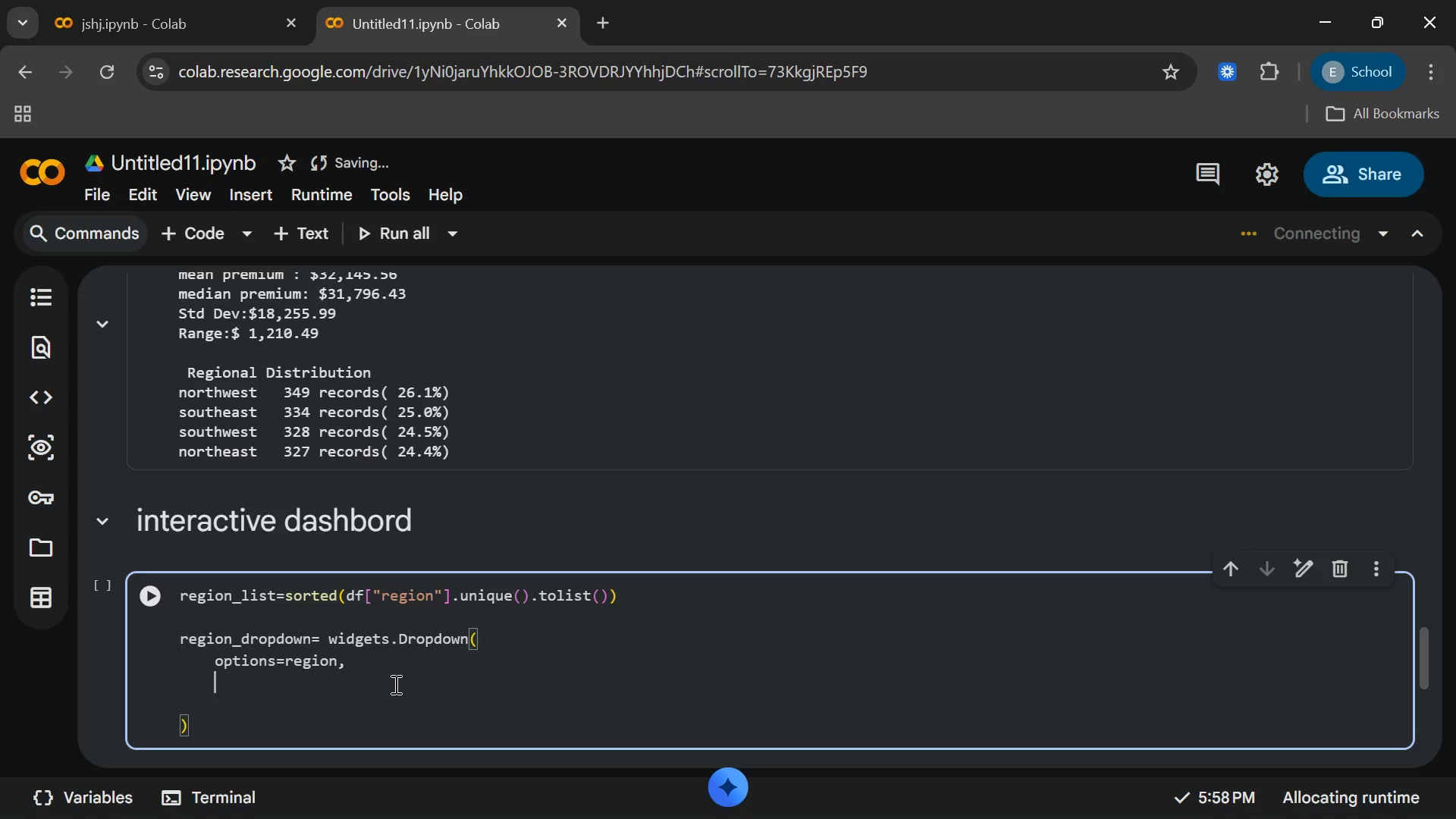 
wait(19.11)
 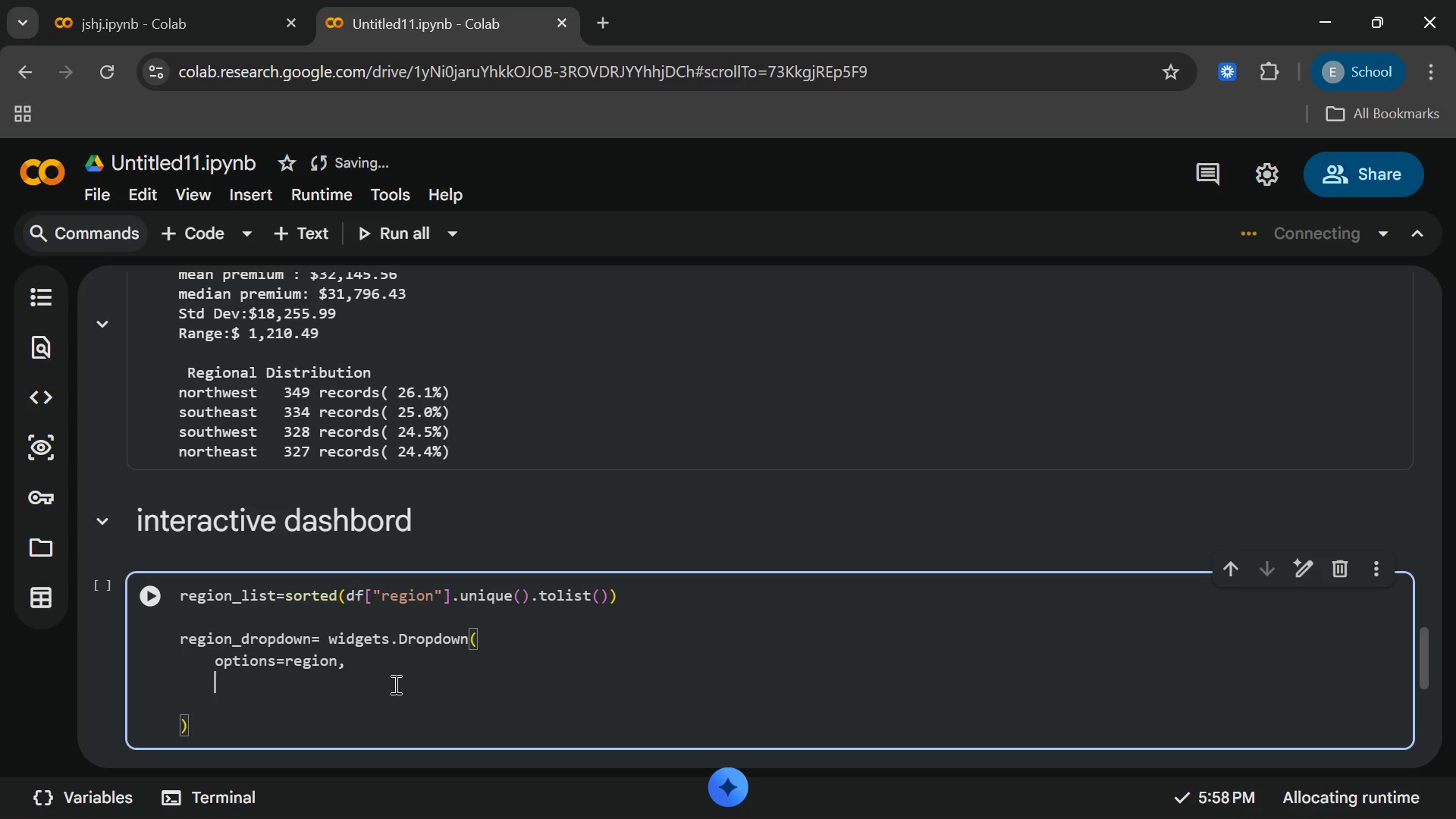 
type(value="southwest)
 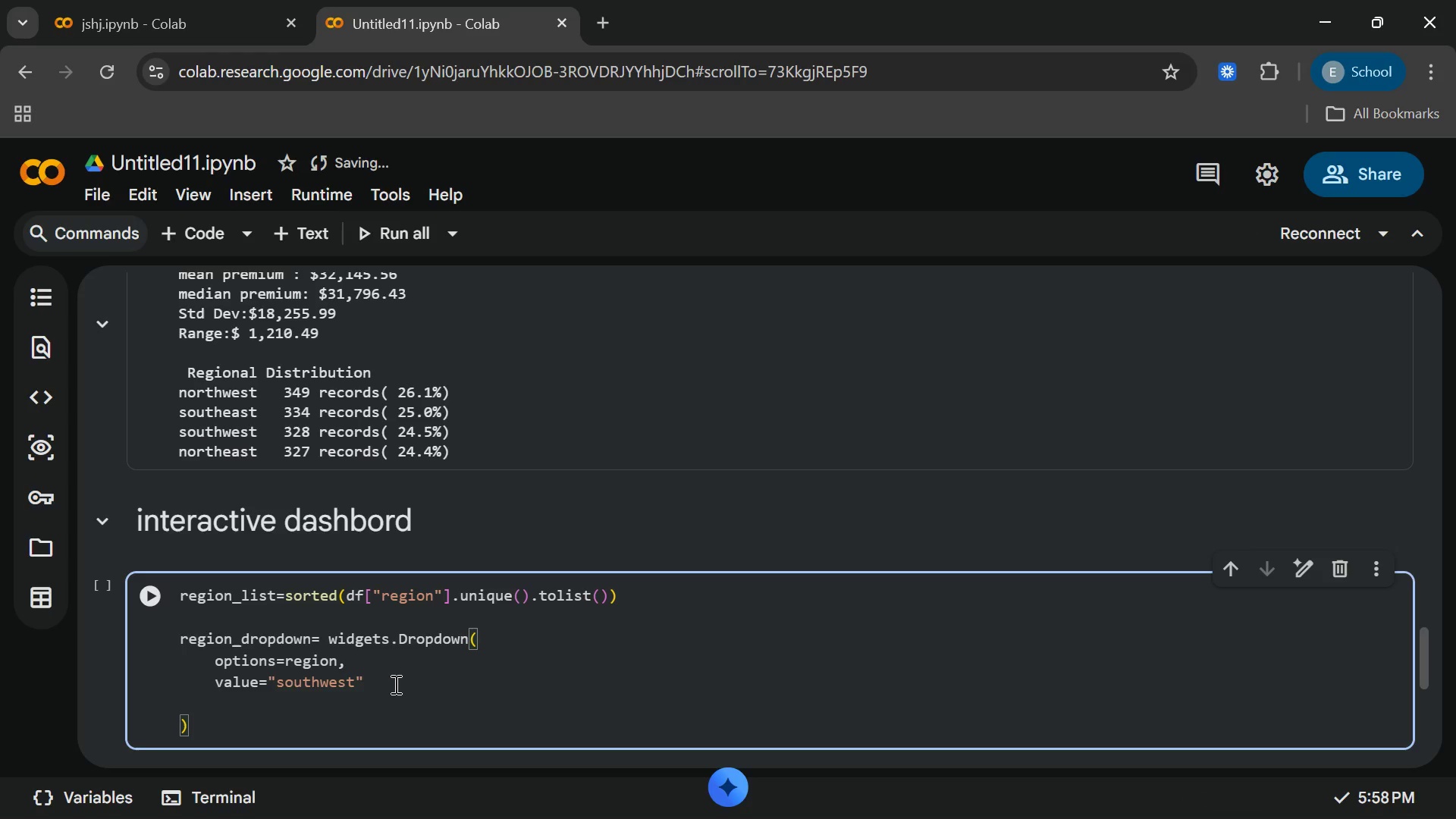 
key(ArrowRight)
 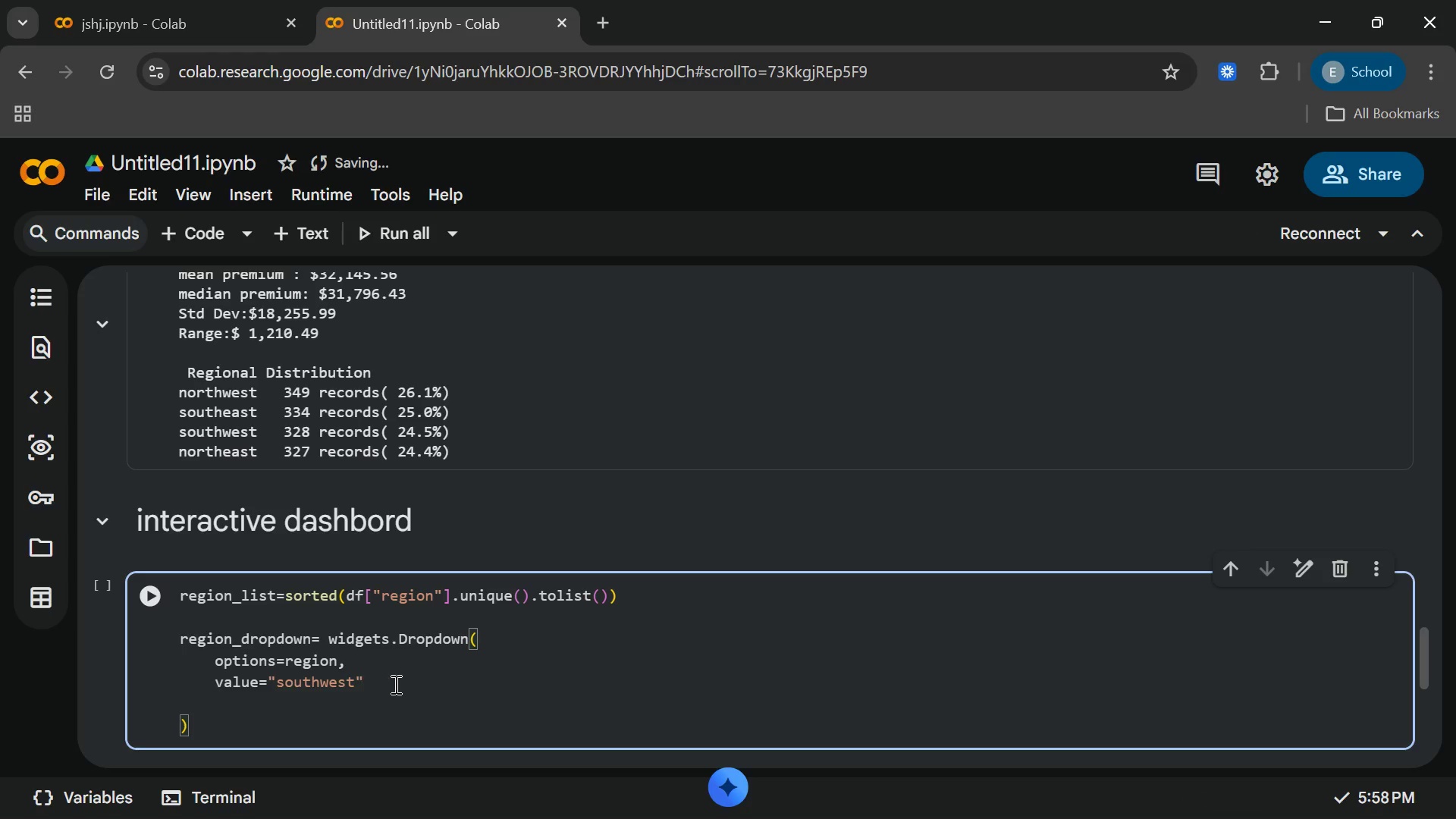 
key(Enter)
 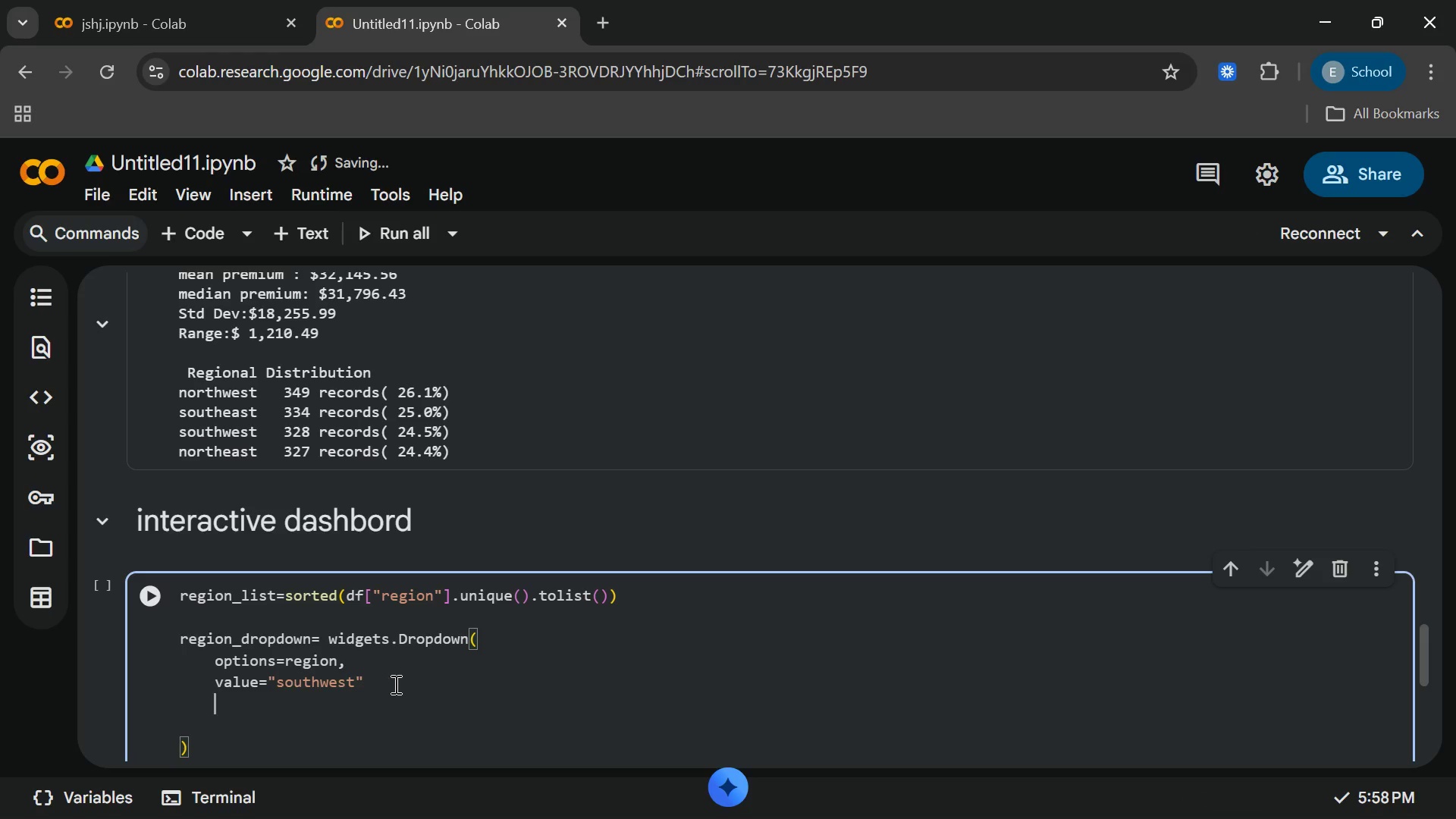 
type(description=)
 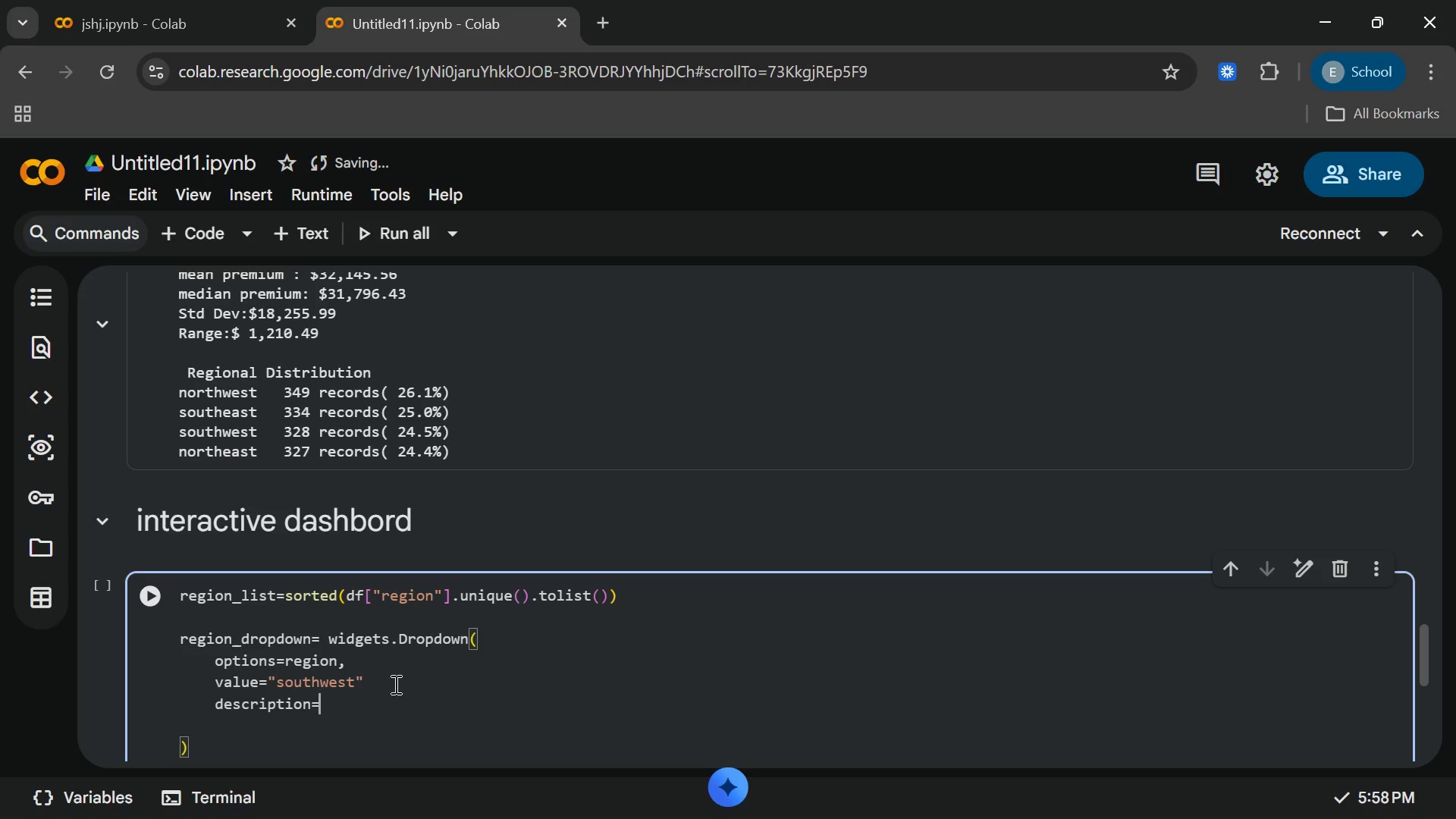 
type("region filter)
 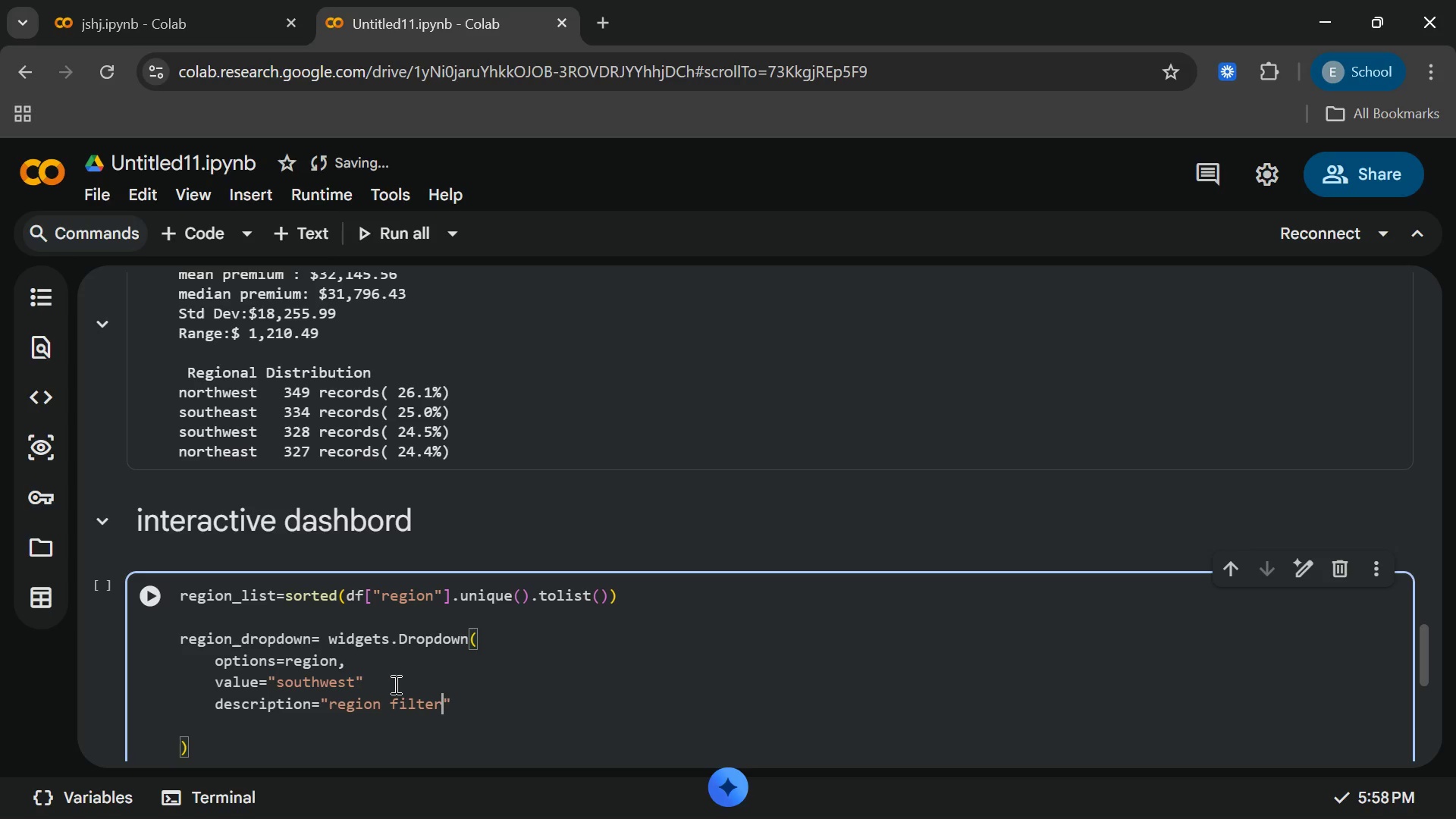 
key(ArrowRight)
 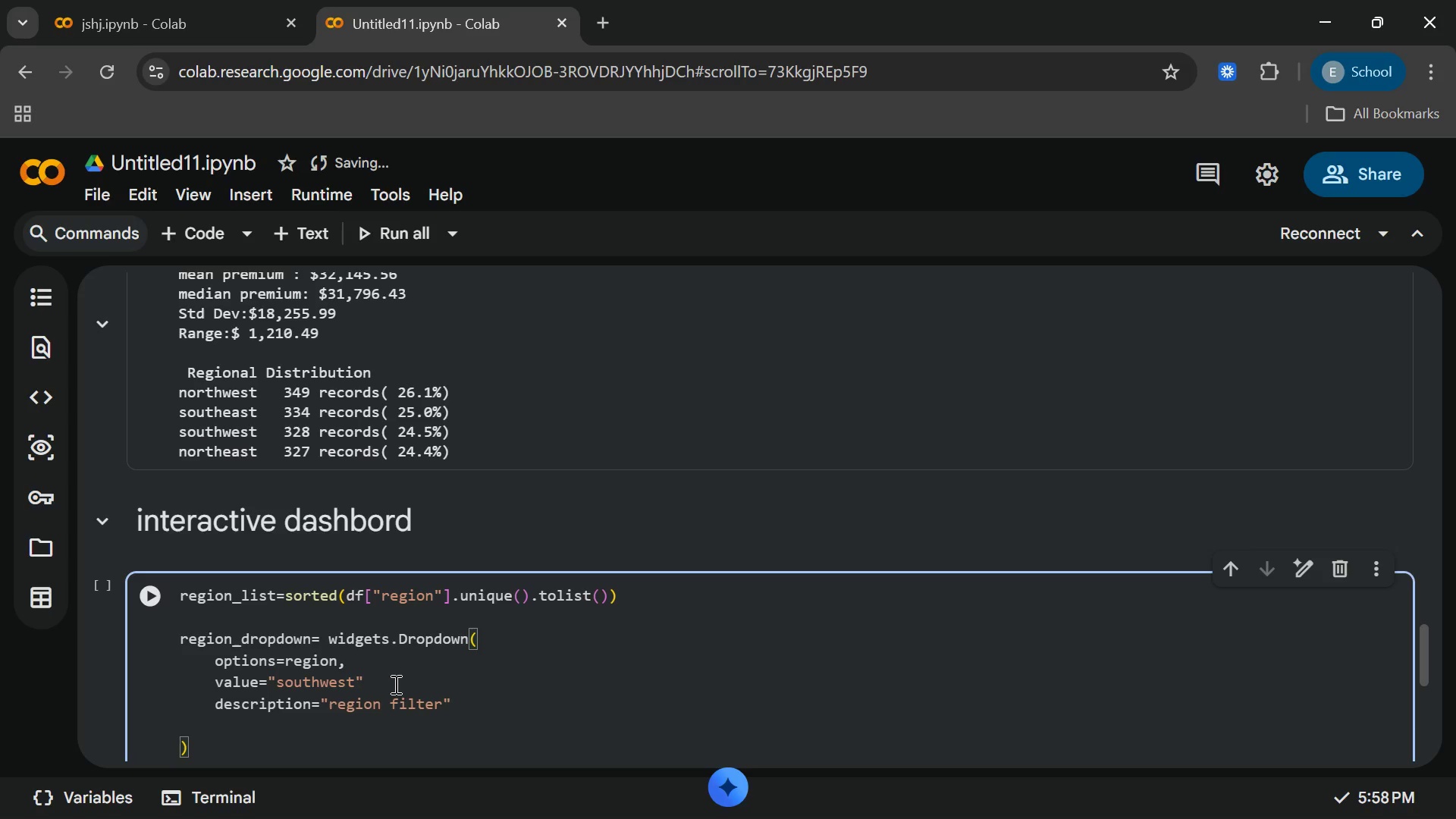 
left_click([394, 684])
 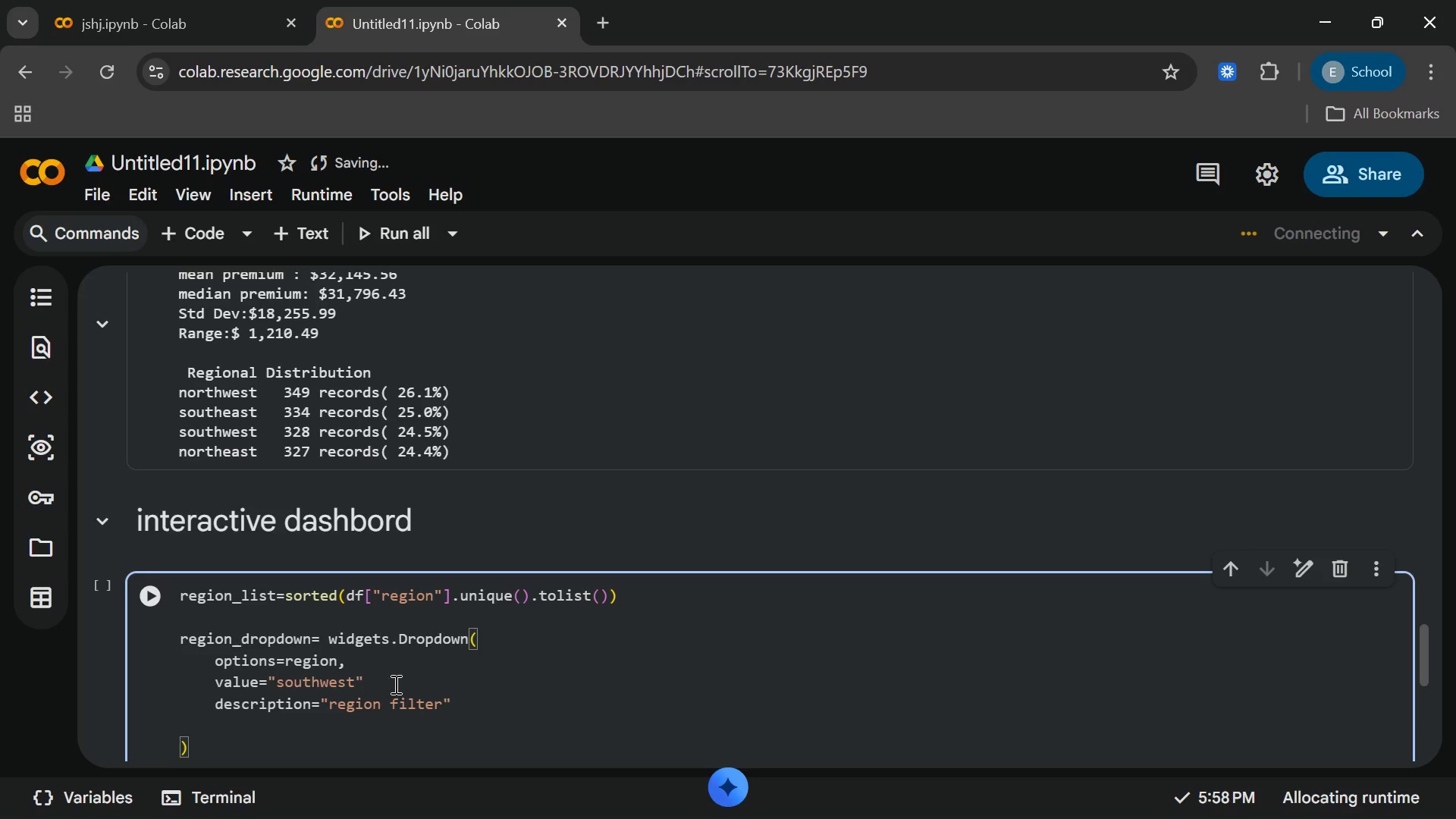 
key(Comma)
 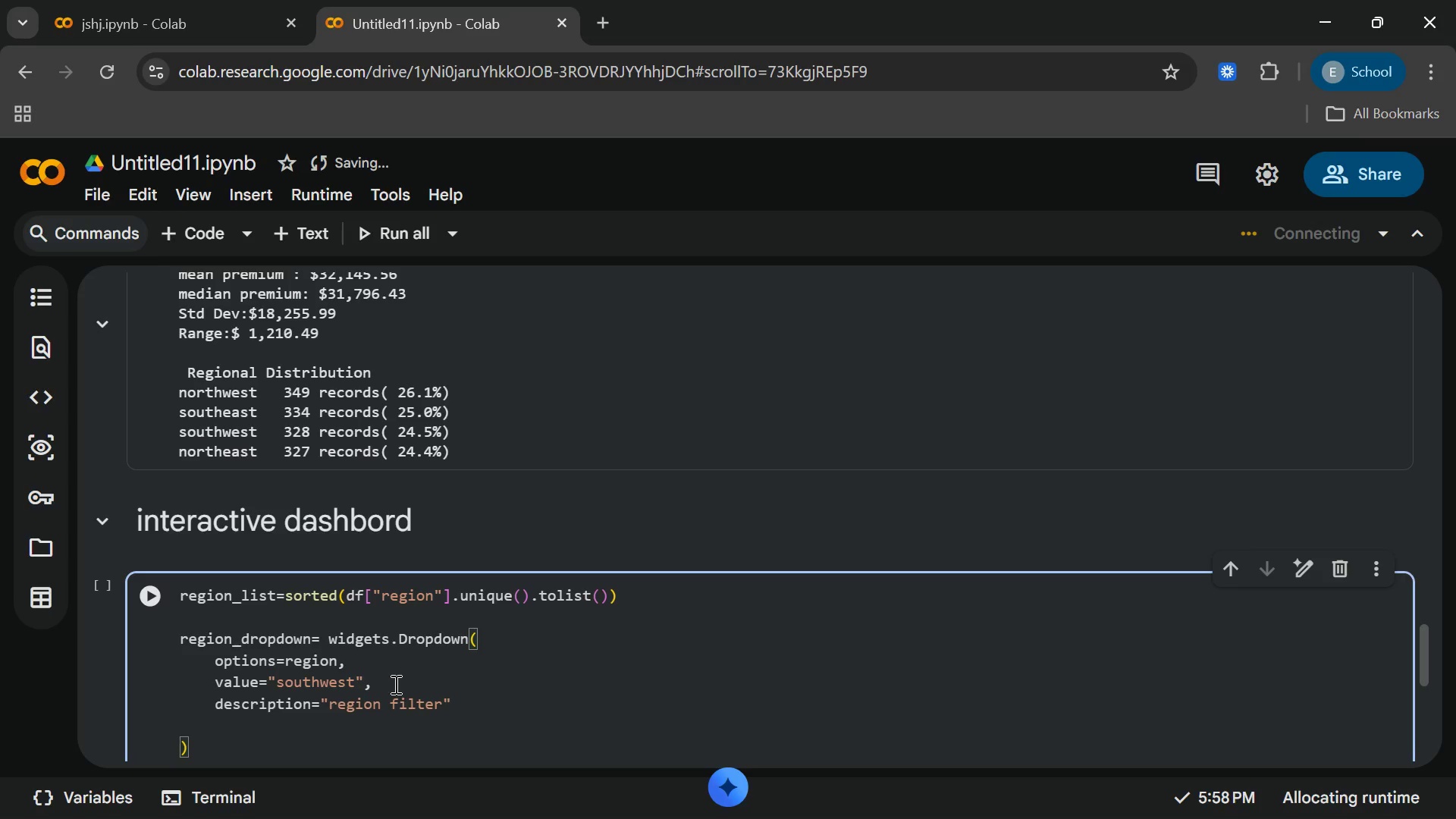 
key(ArrowDown)
 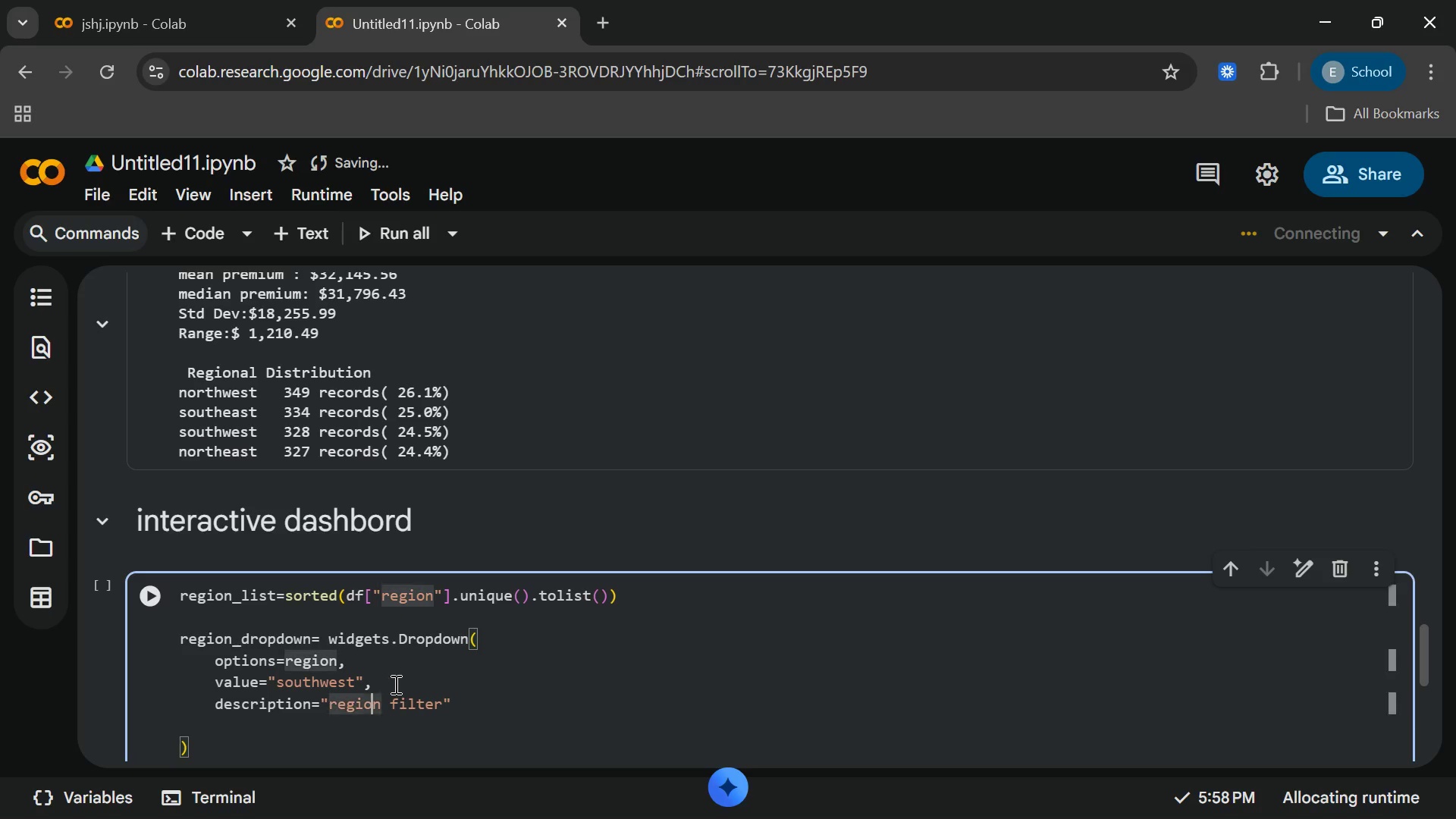 
hold_key(key=ArrowRight, duration=0.86)
 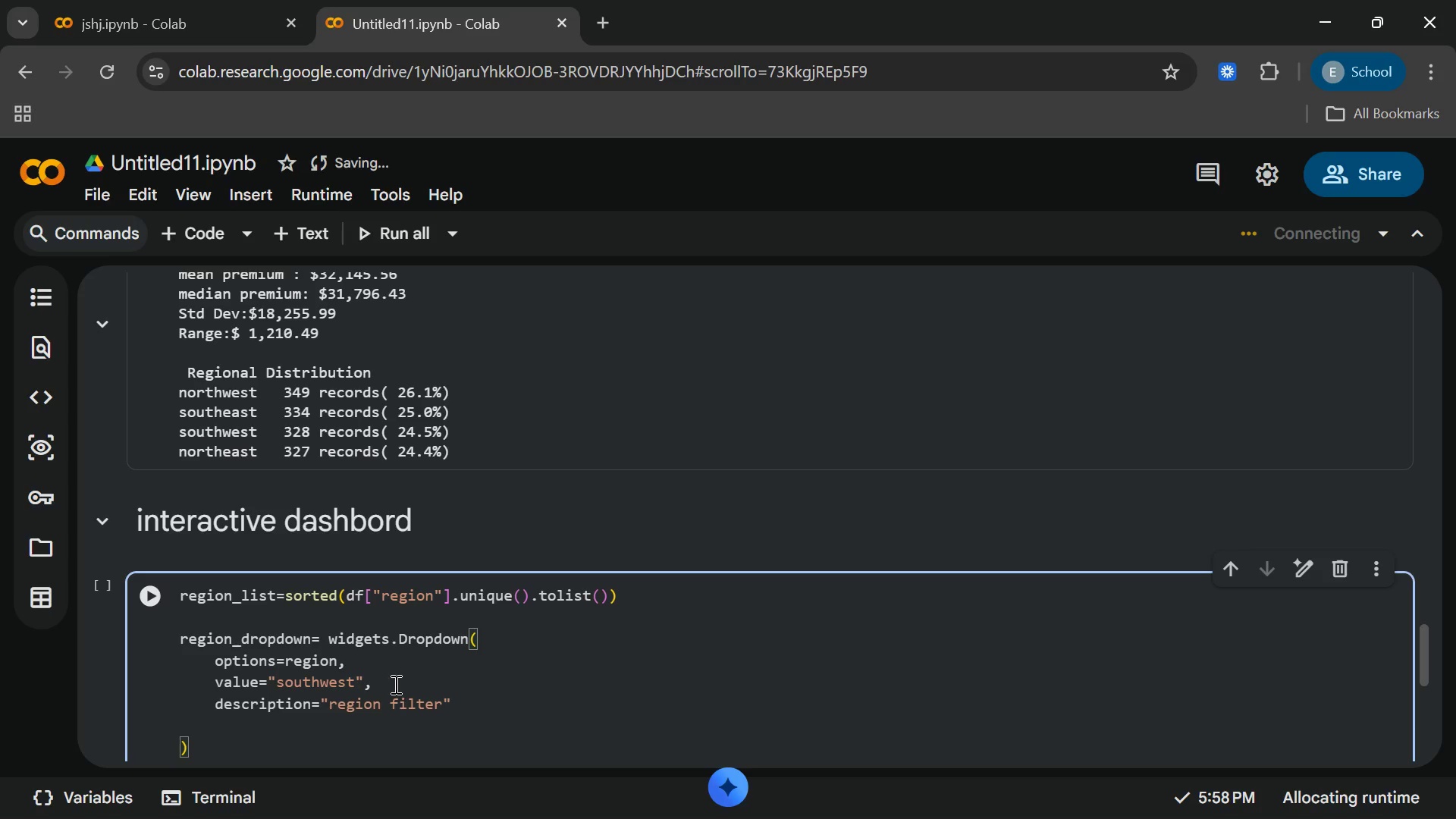 
key(ArrowLeft)
 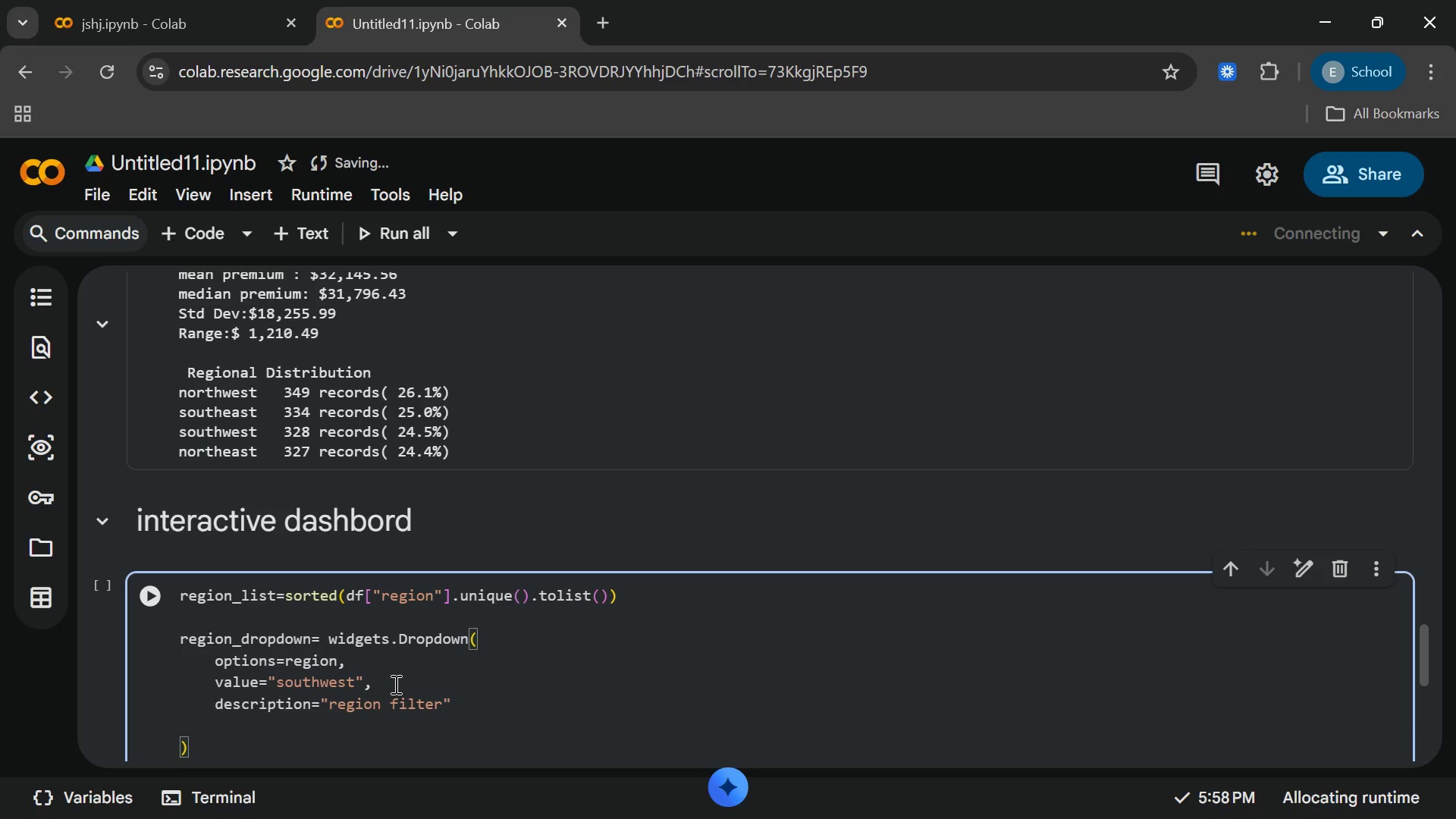 
key(Comma)
 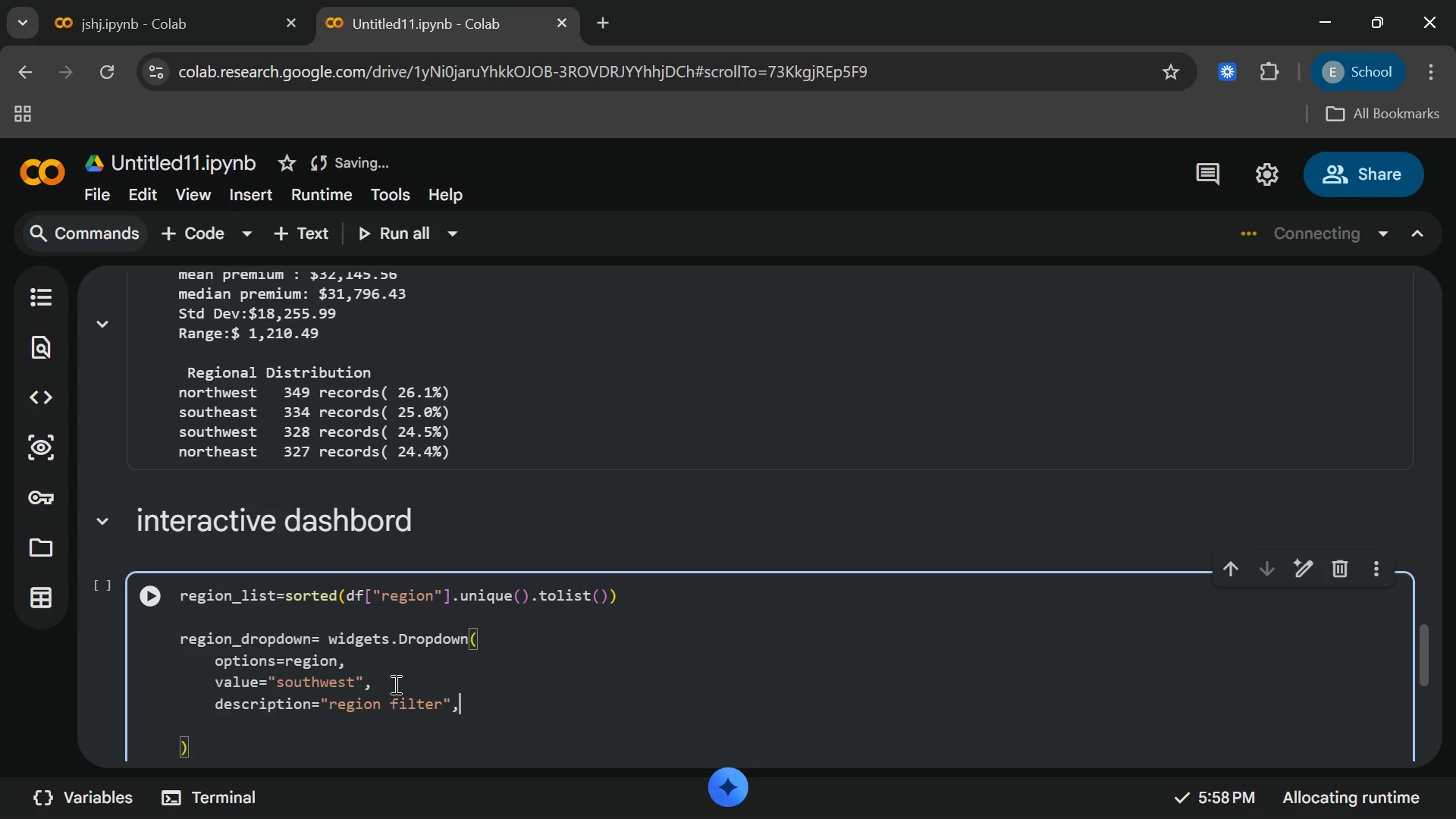 
key(Enter)
 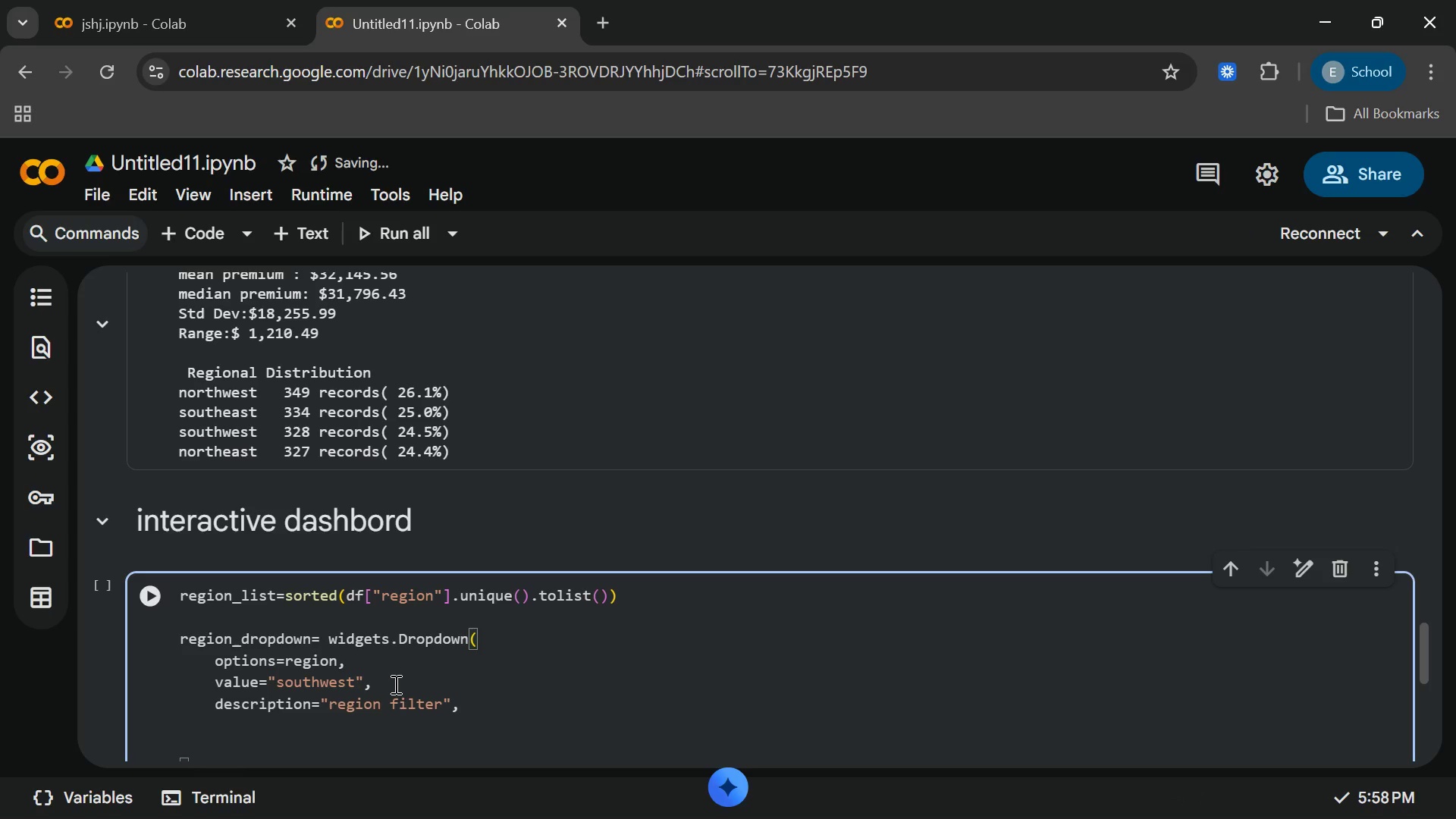 
type(style = {"description_width)
 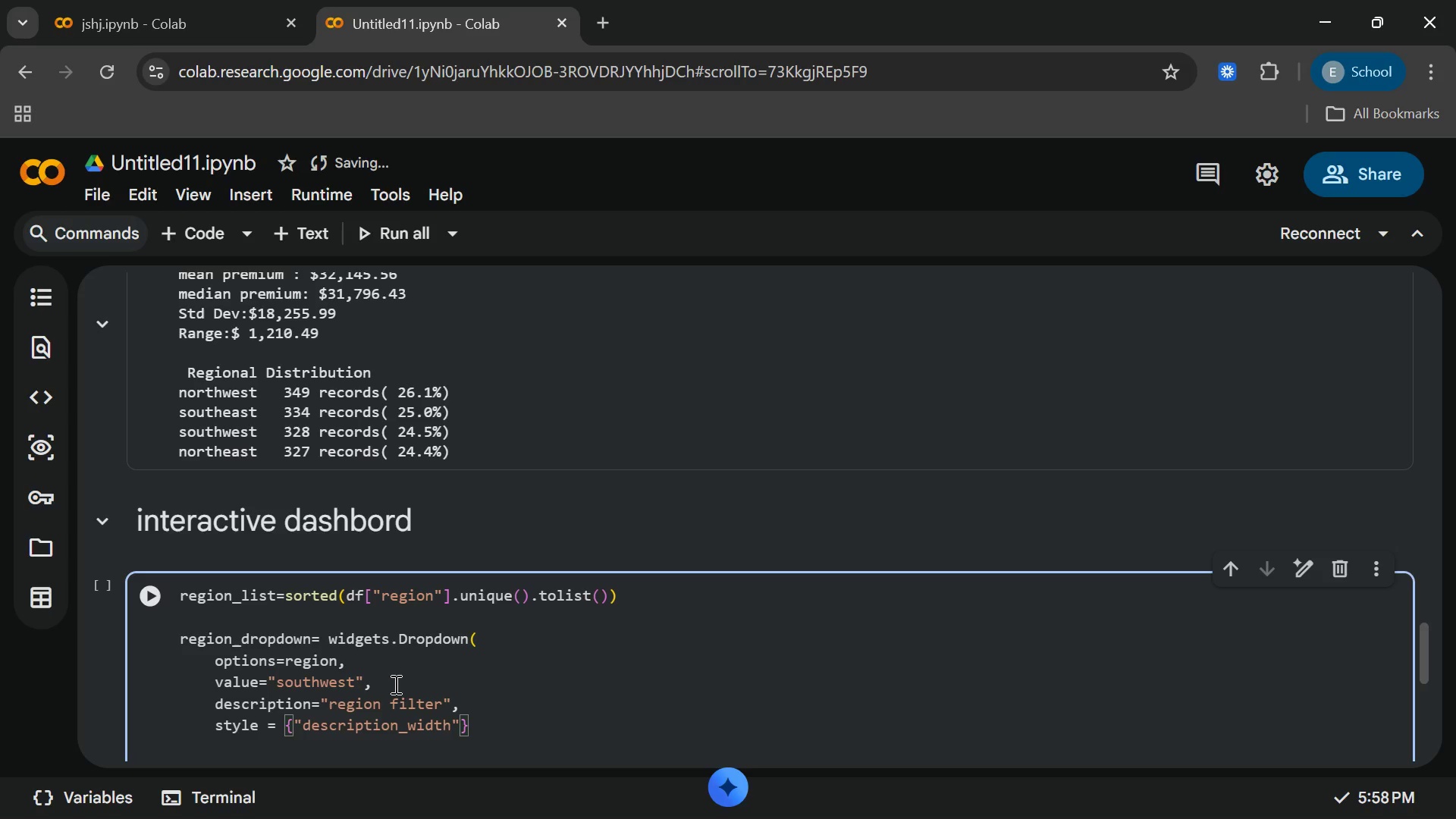 
key(Shift+Semicolon)
 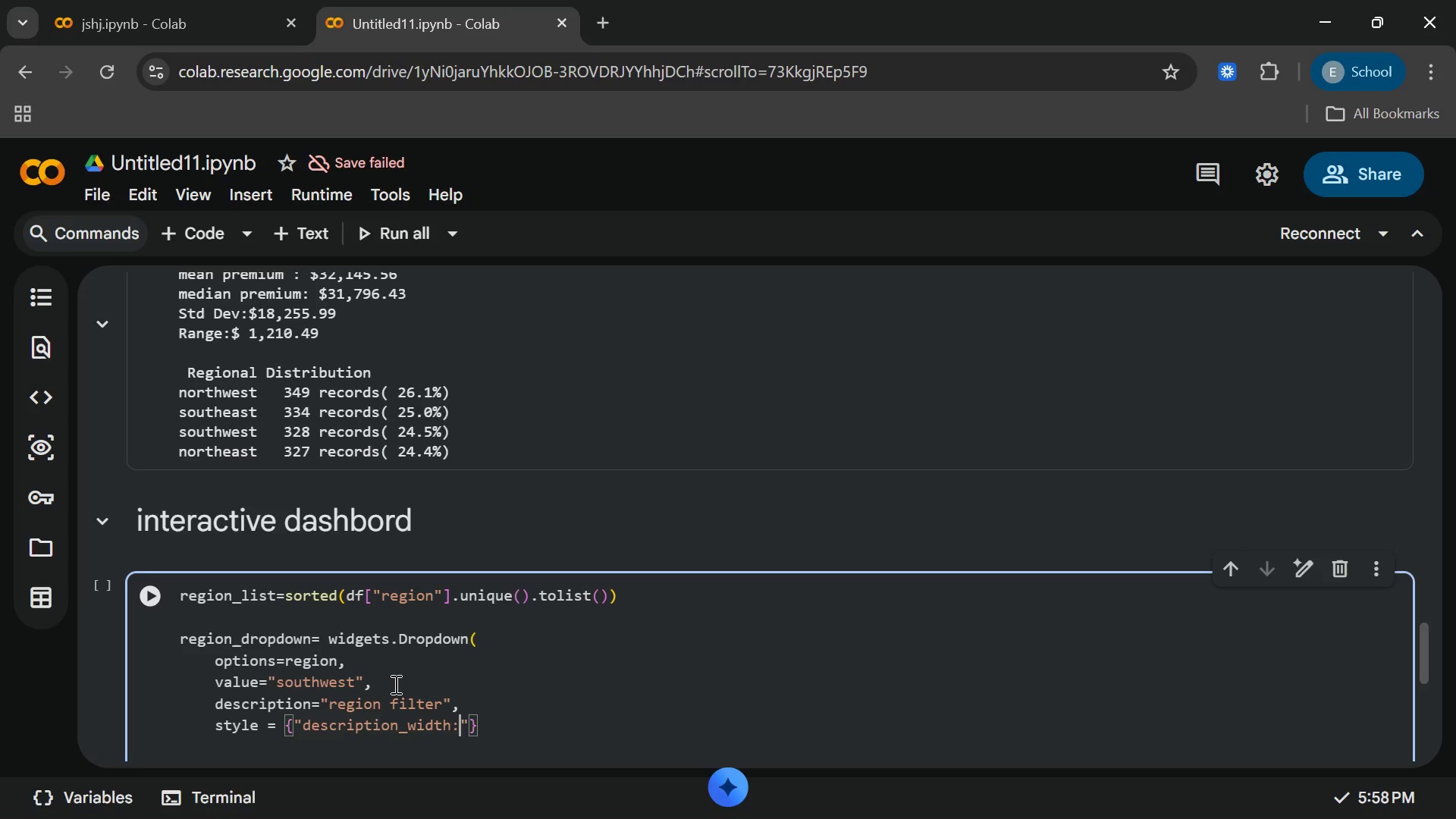 
key(Backspace)
 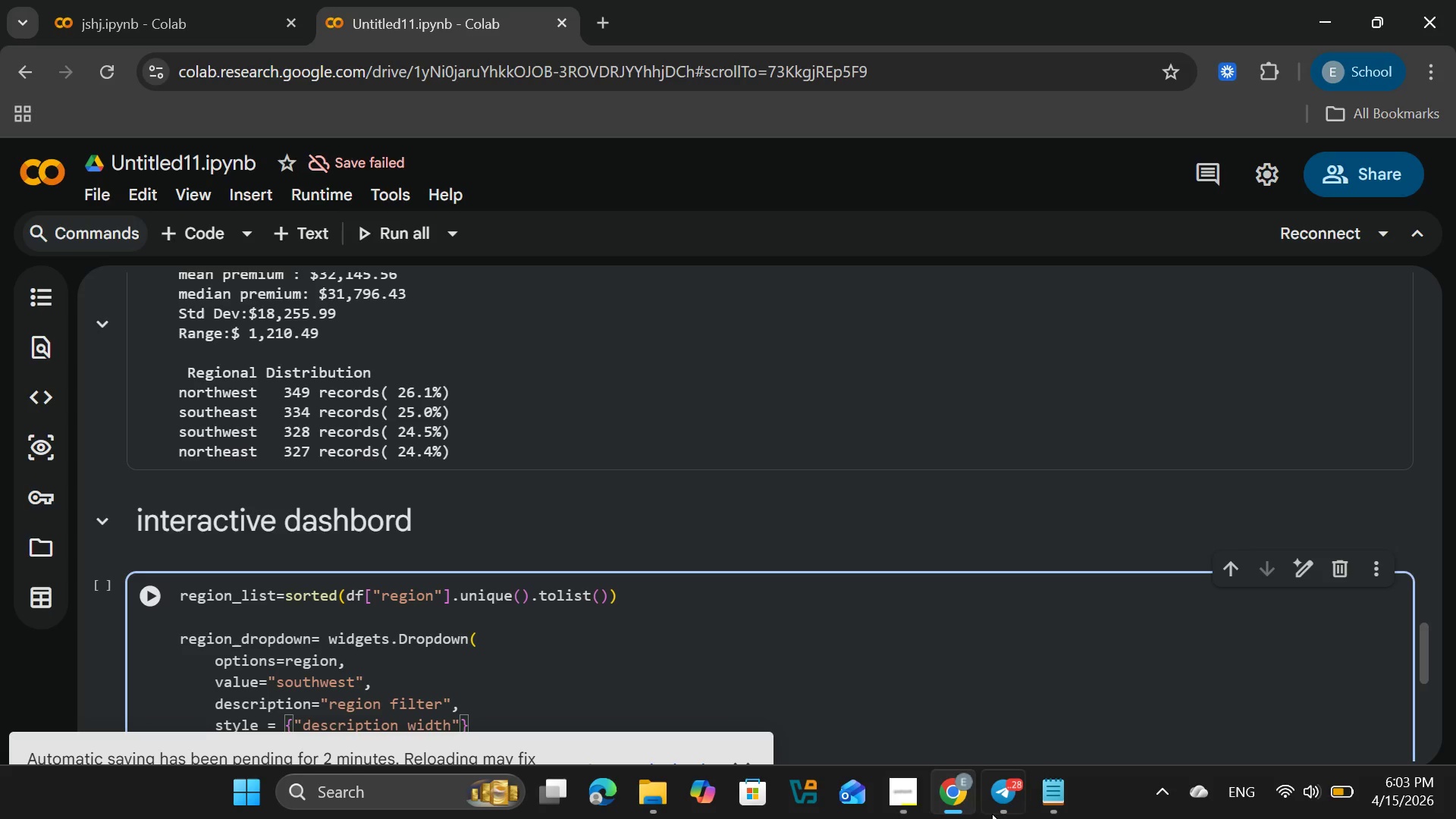 
left_click([1015, 767])
 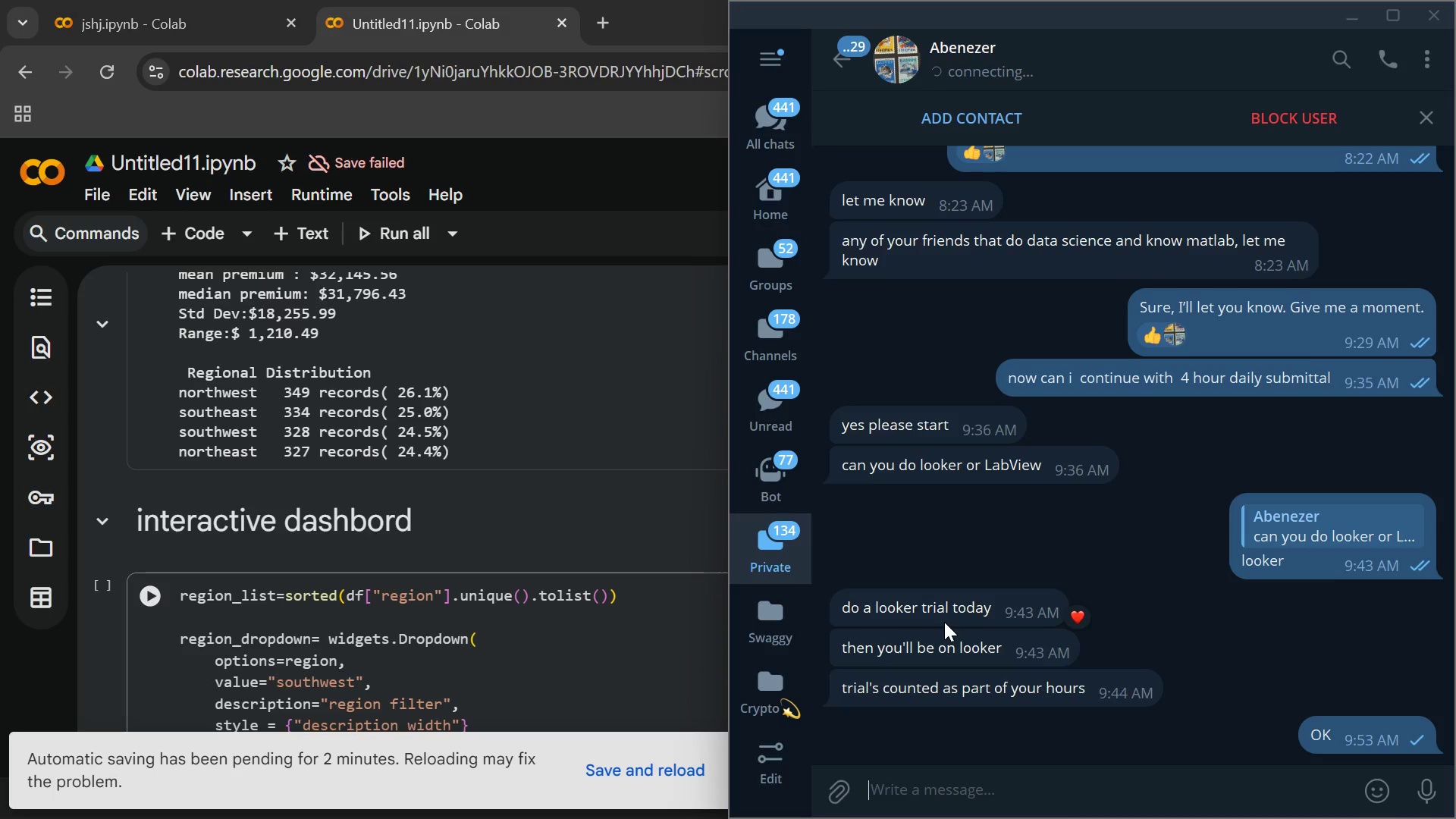 
wait(43.67)
 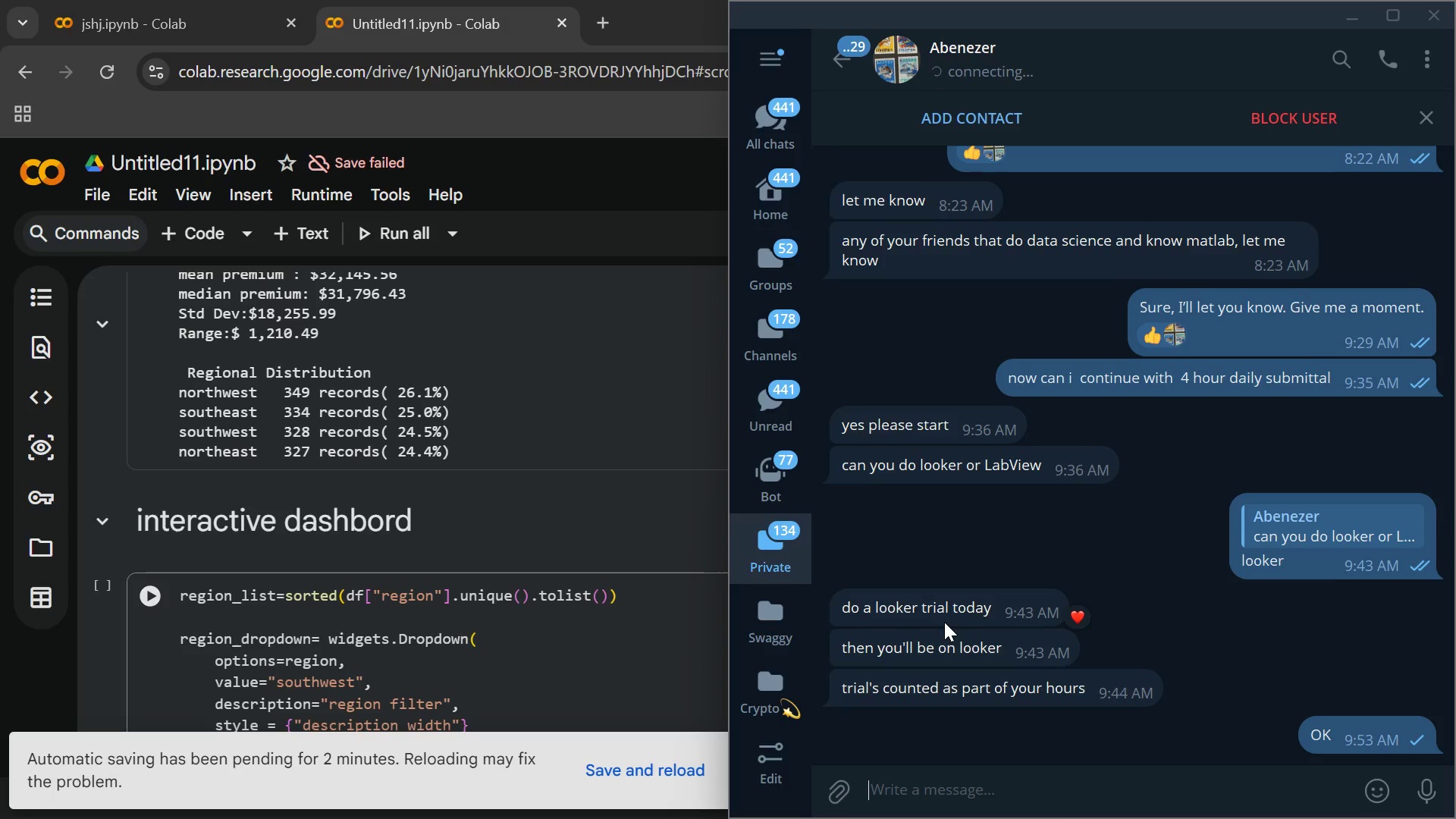 
left_click([883, 786])